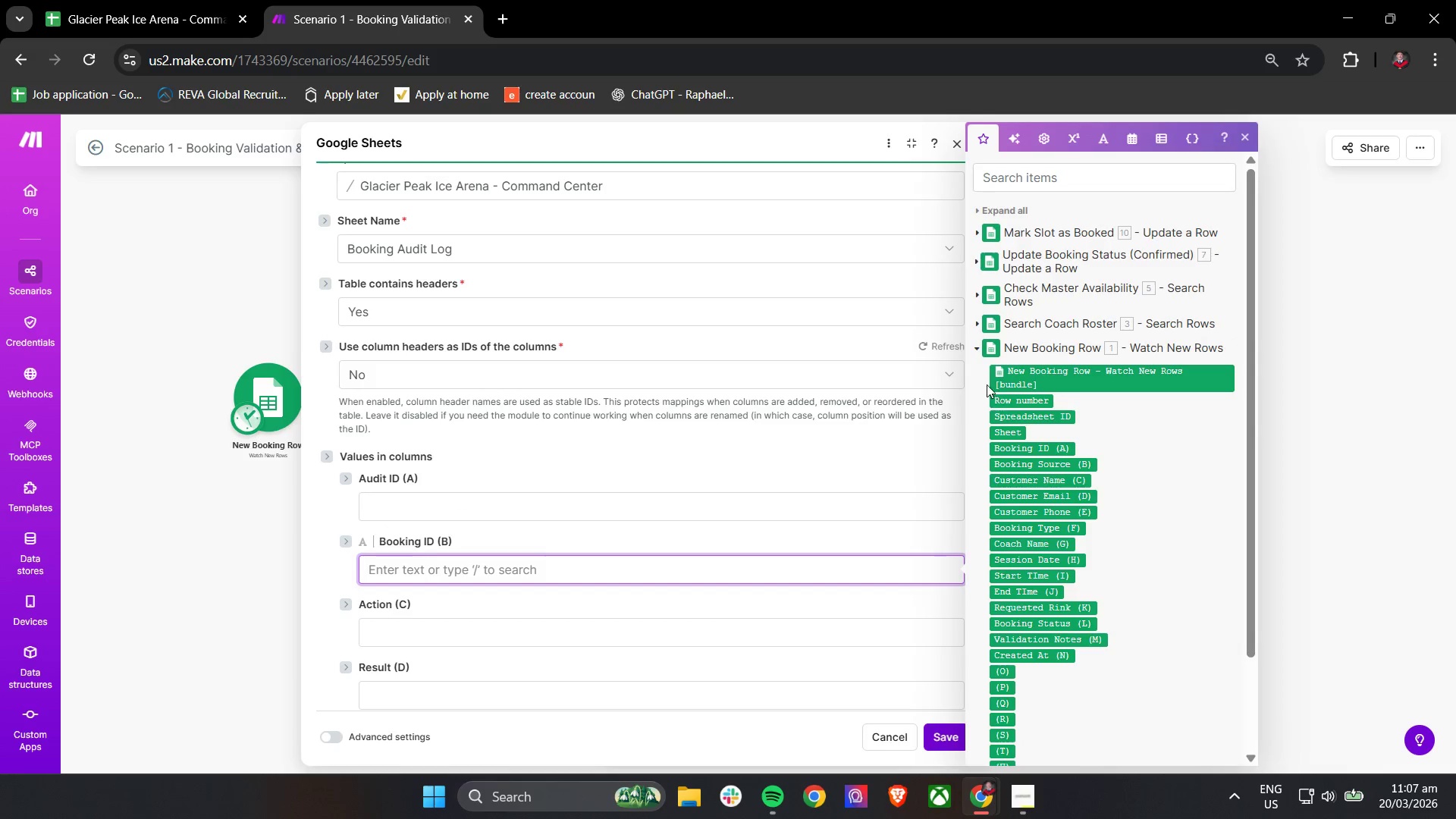 
left_click([980, 347])
 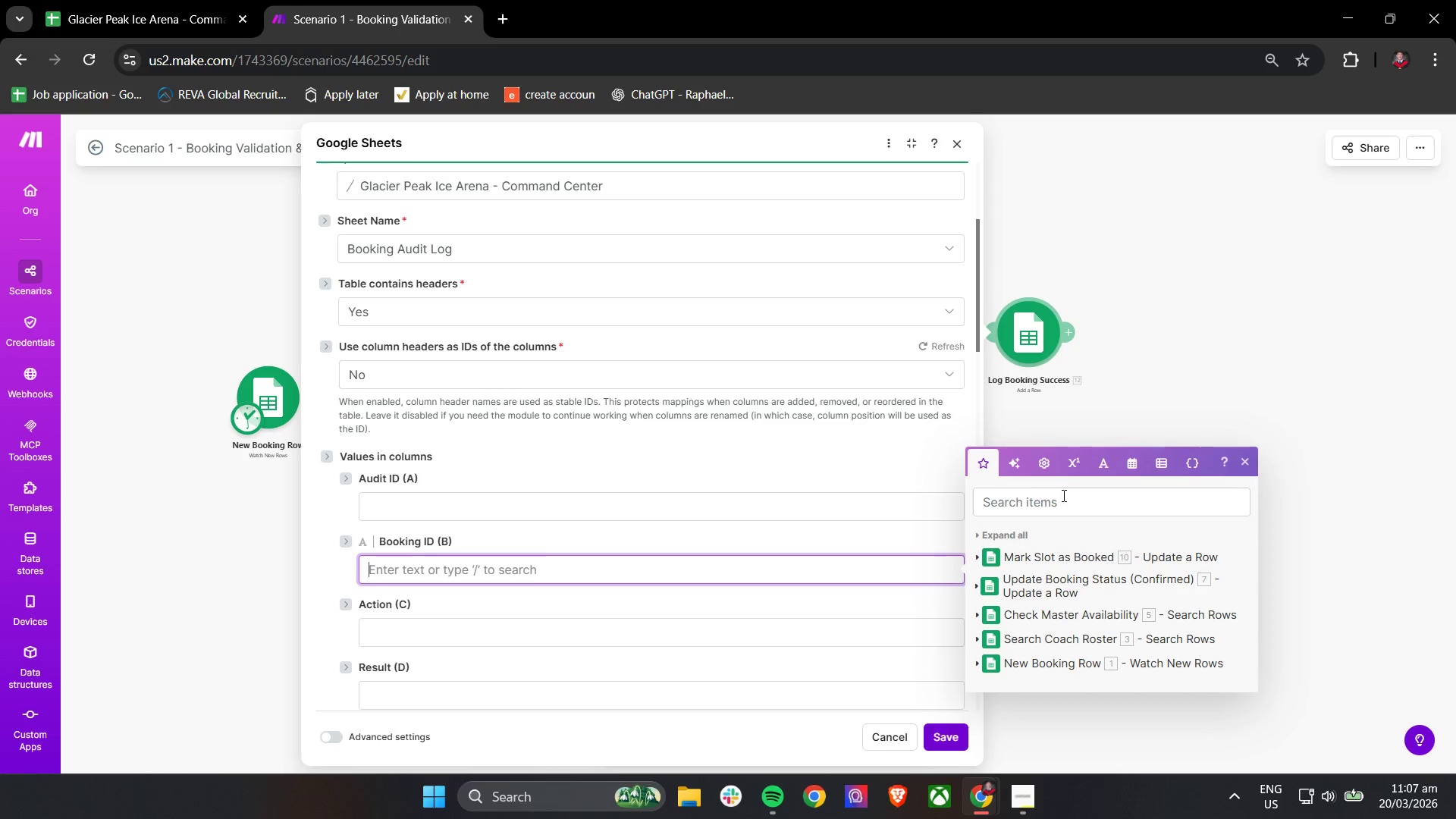 
left_click([1055, 665])
 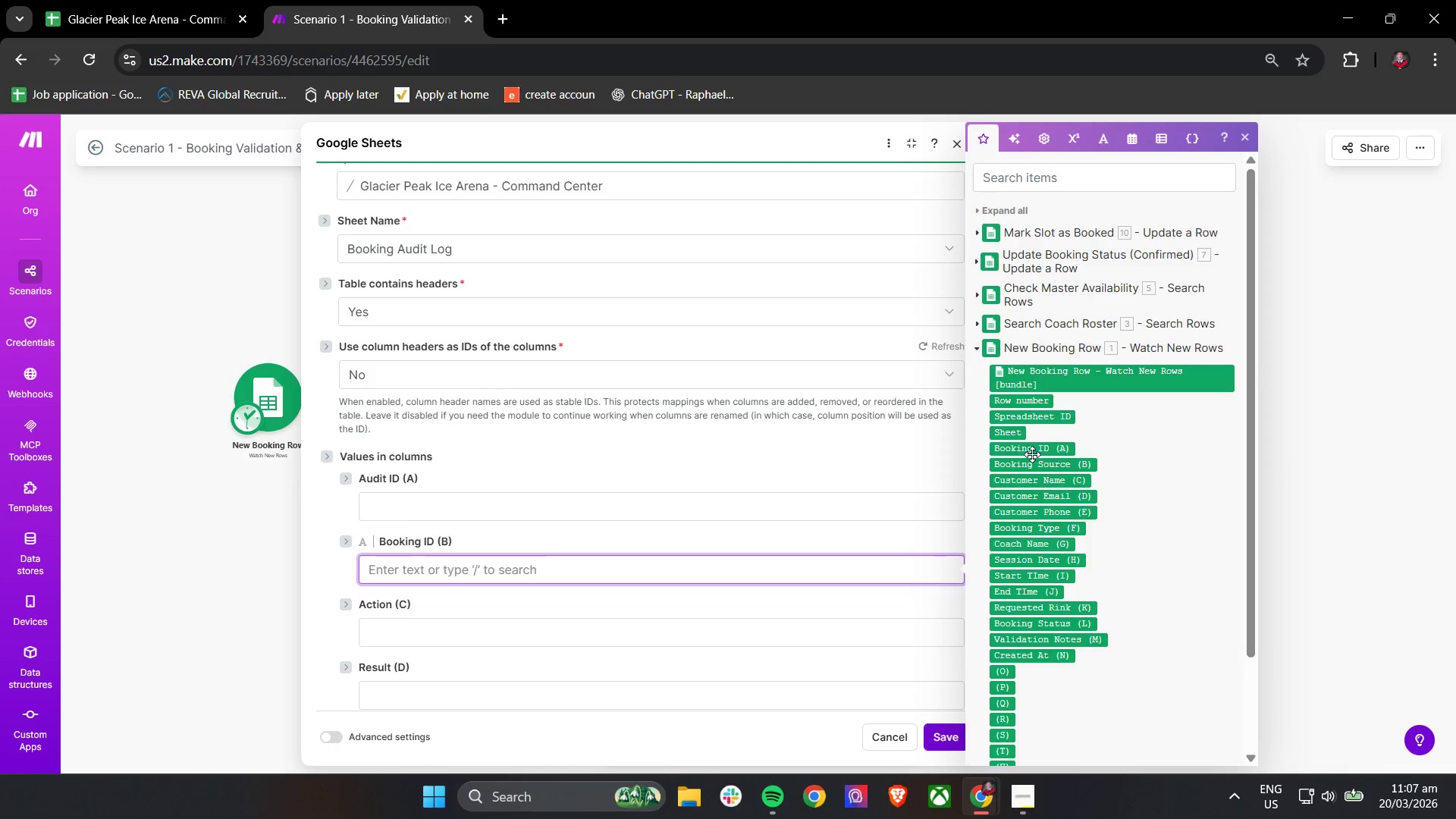 
left_click([1030, 447])
 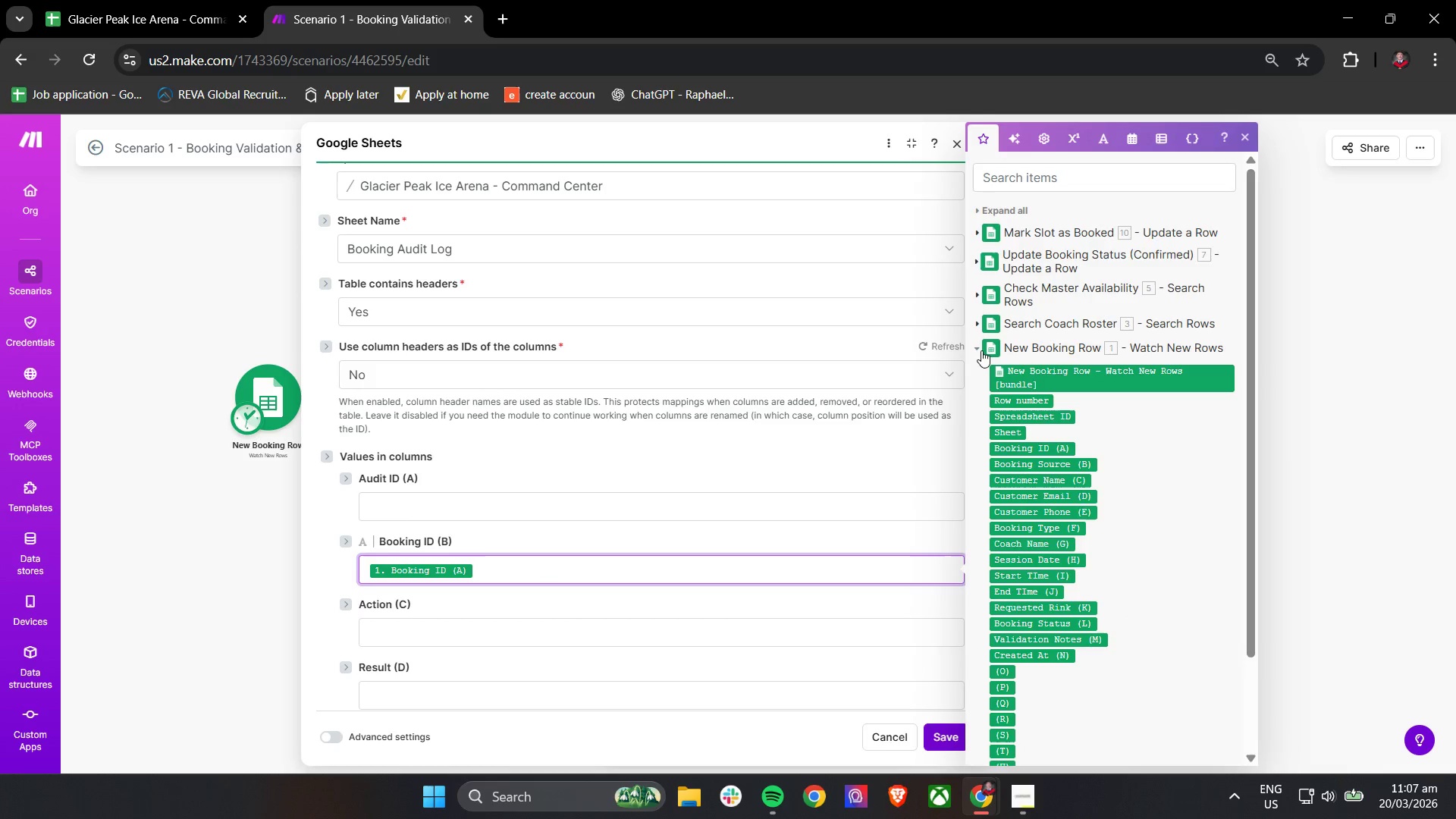 
left_click([981, 350])
 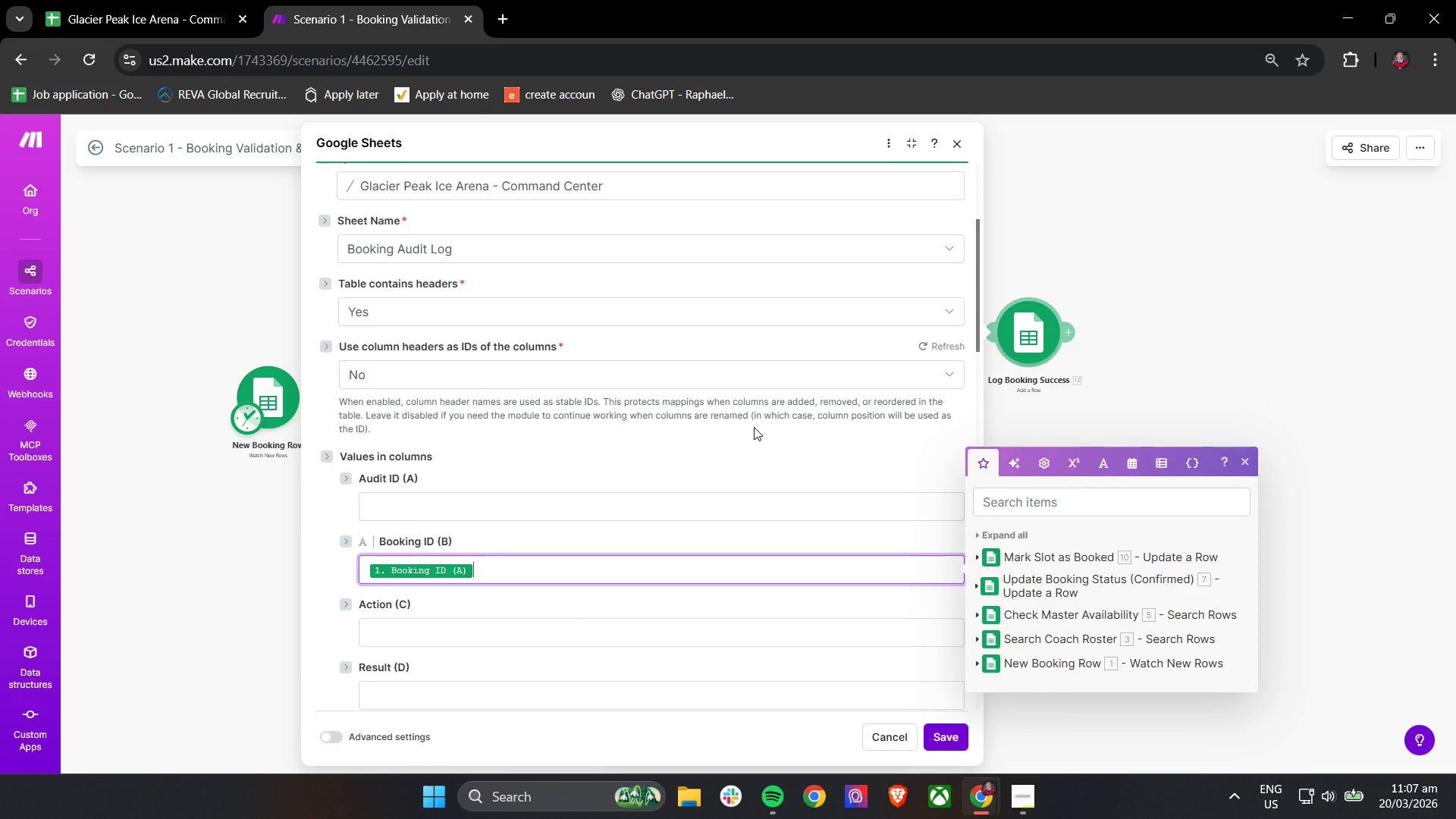 
scroll: coordinate [754, 427], scroll_direction: down, amount: 2.0
 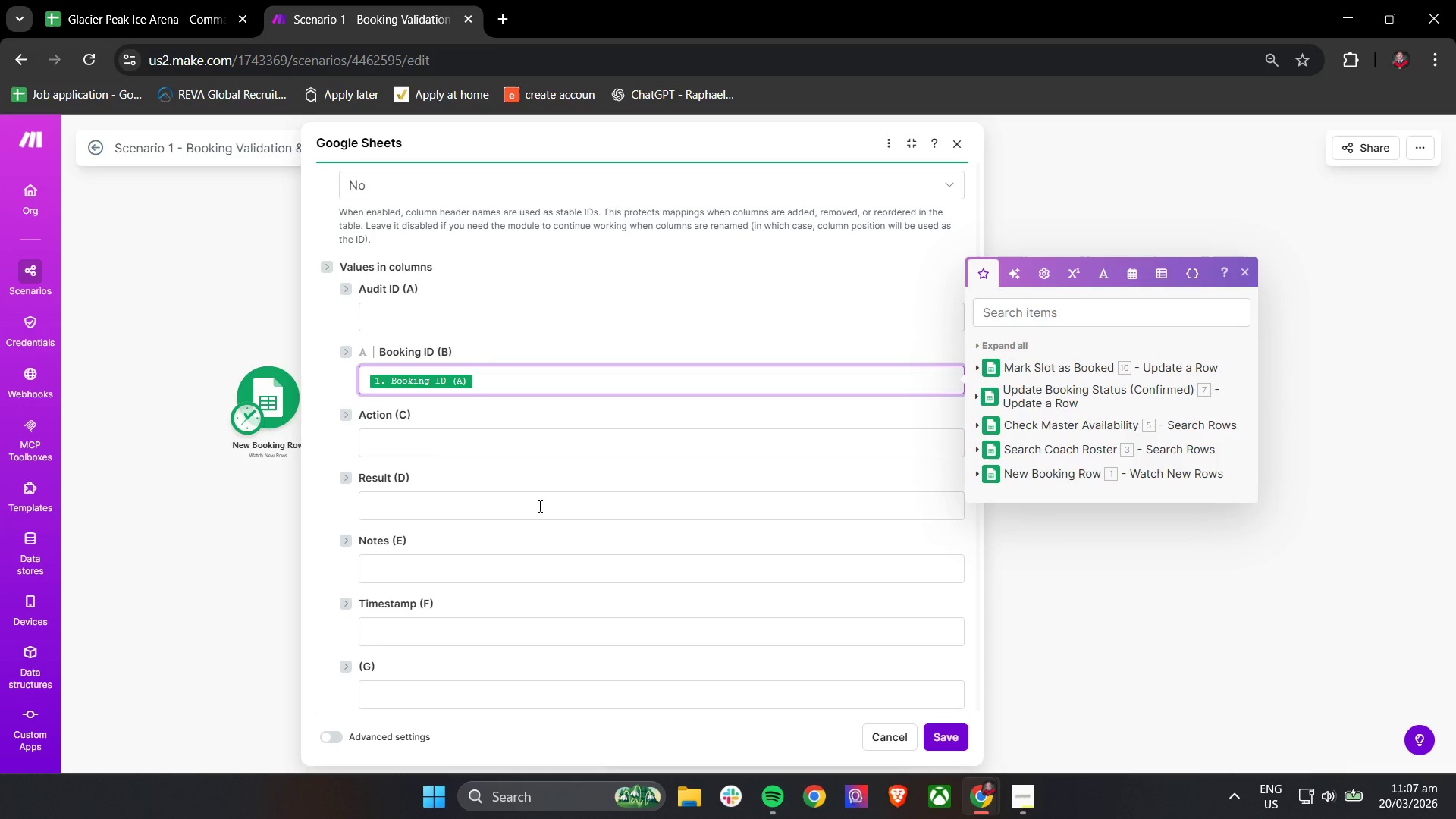 
left_click([538, 507])
 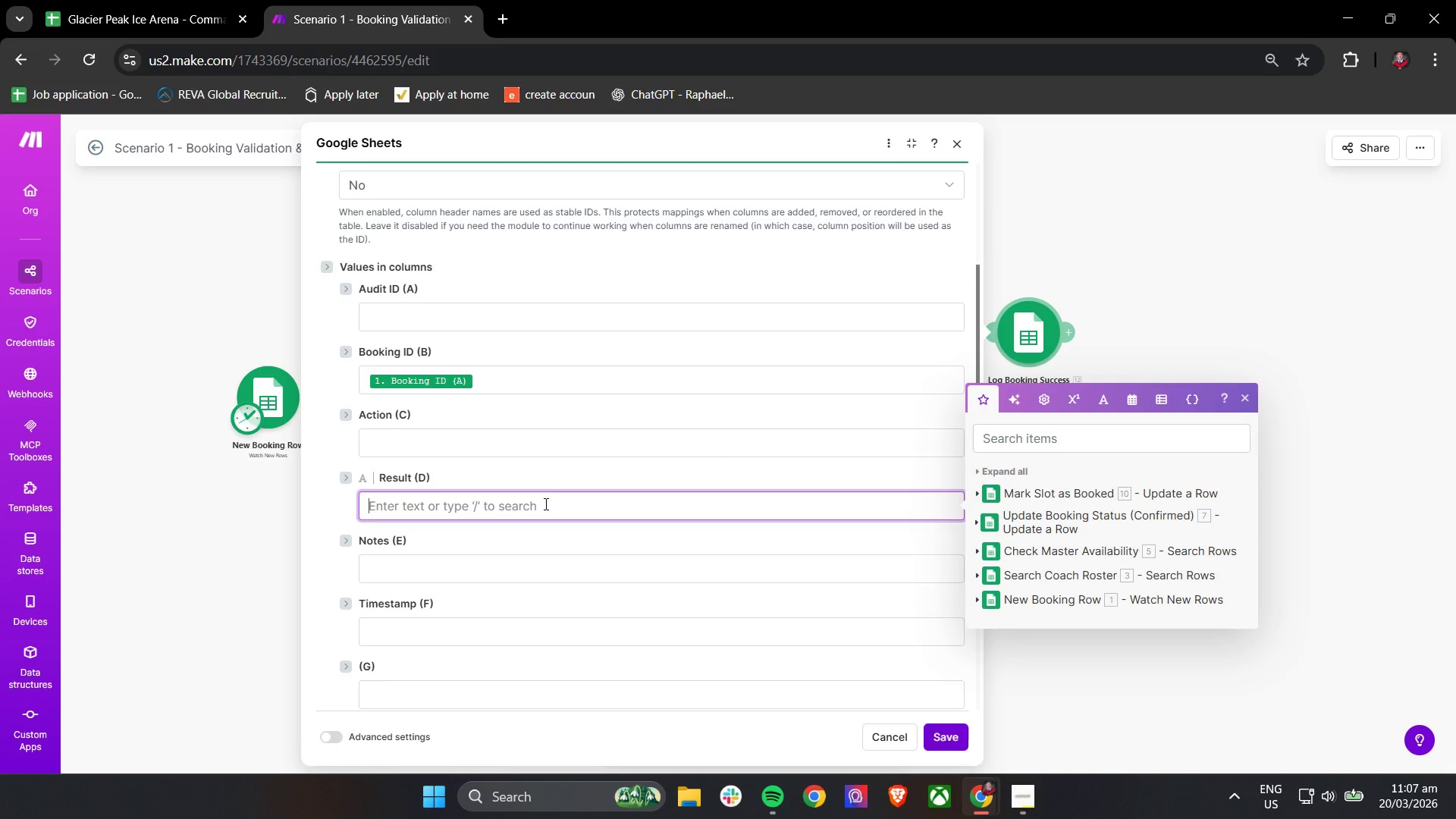 
left_click([449, 444])
 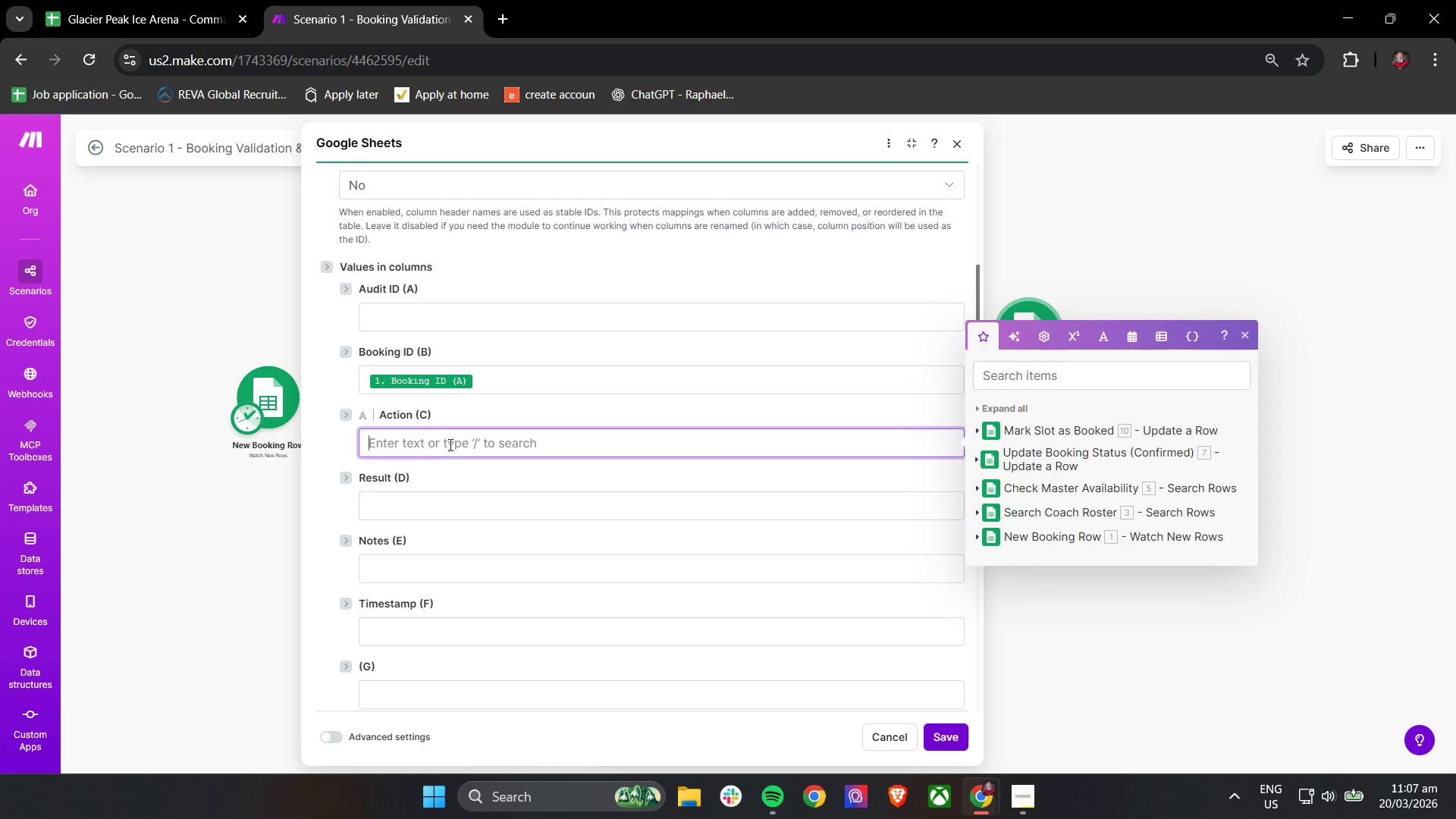 
type(Coni)
key(Backspace)
 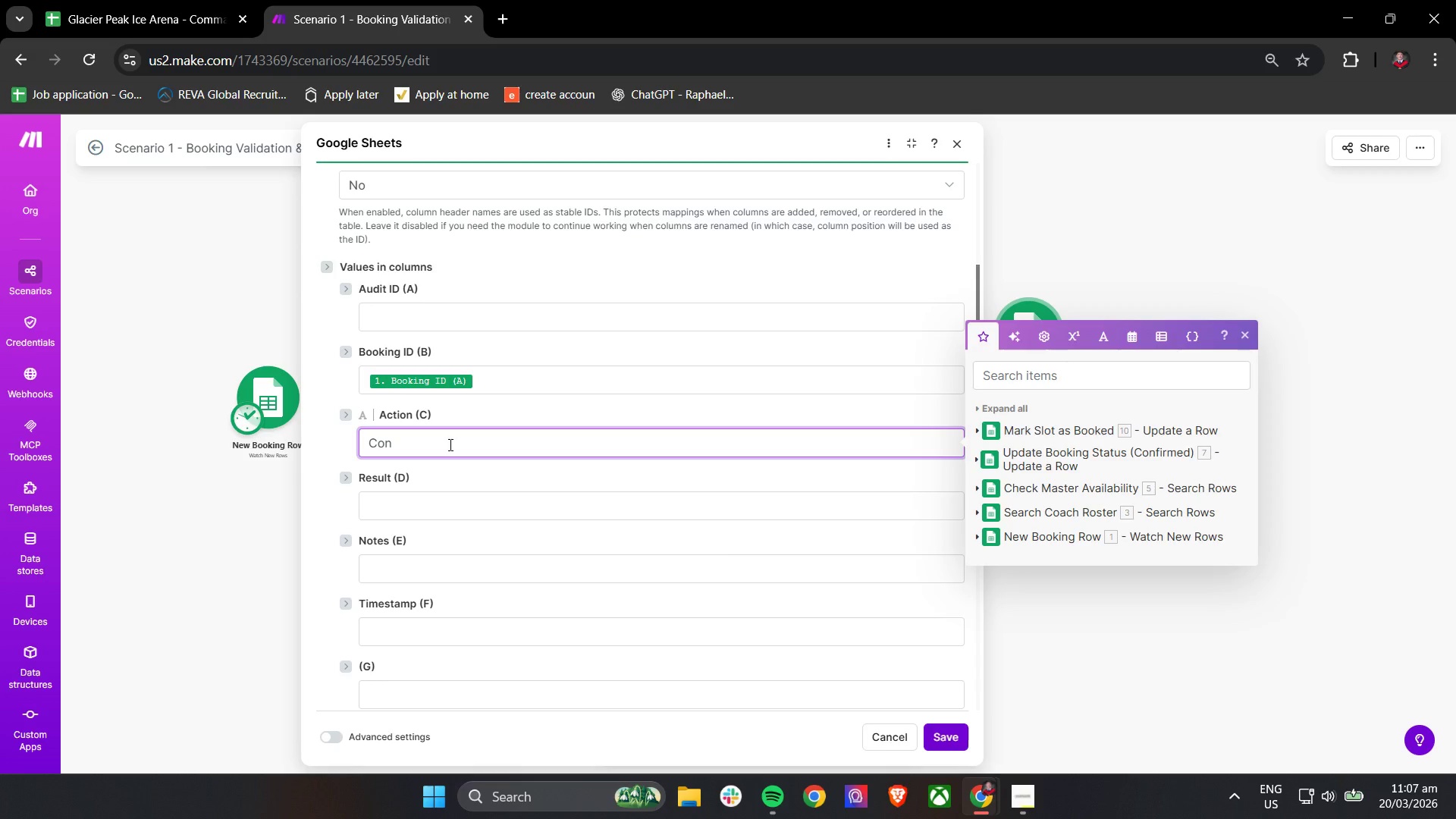 
type(firmed)
 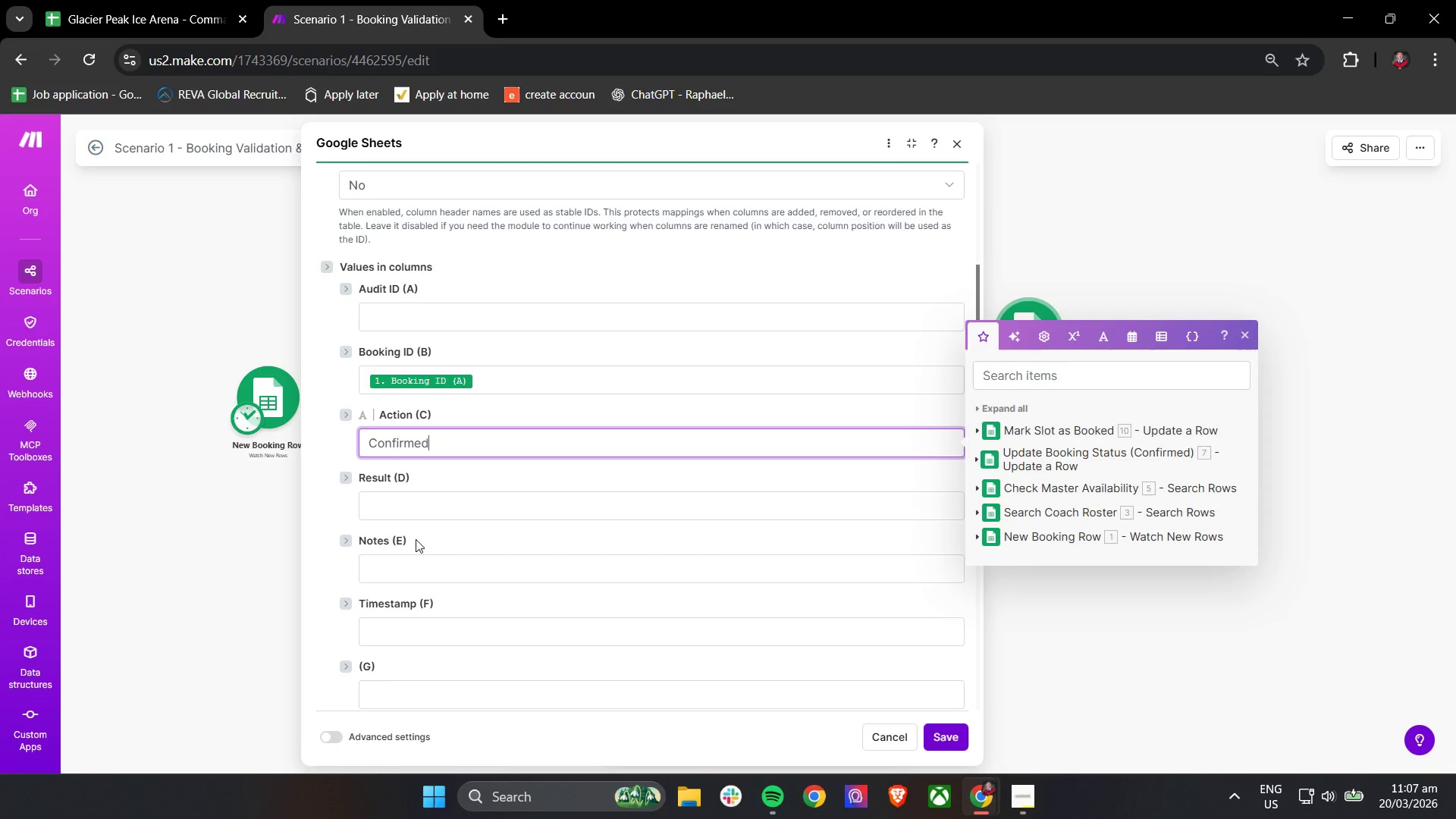 
left_click([418, 509])
 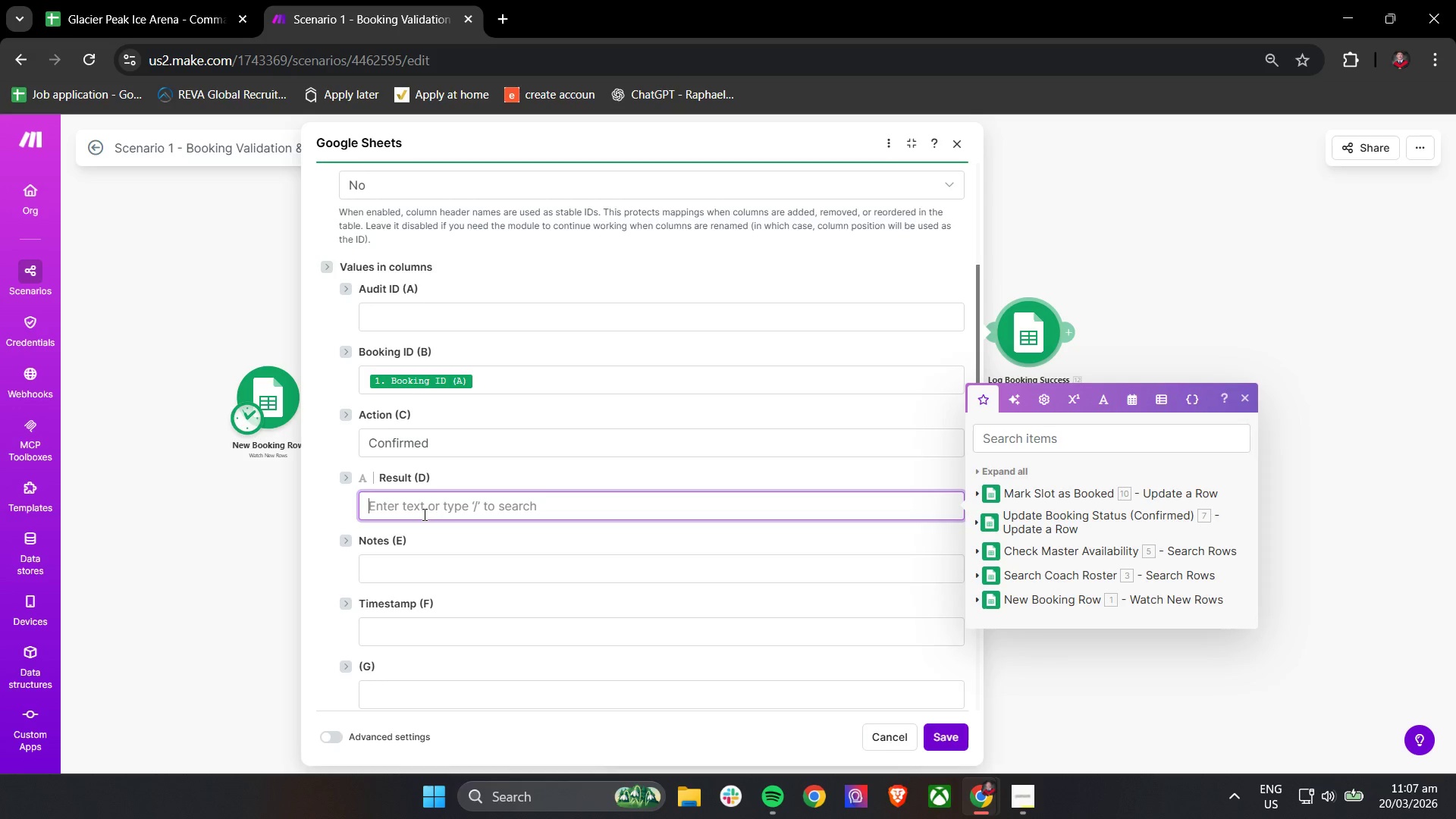 
type(Success)
 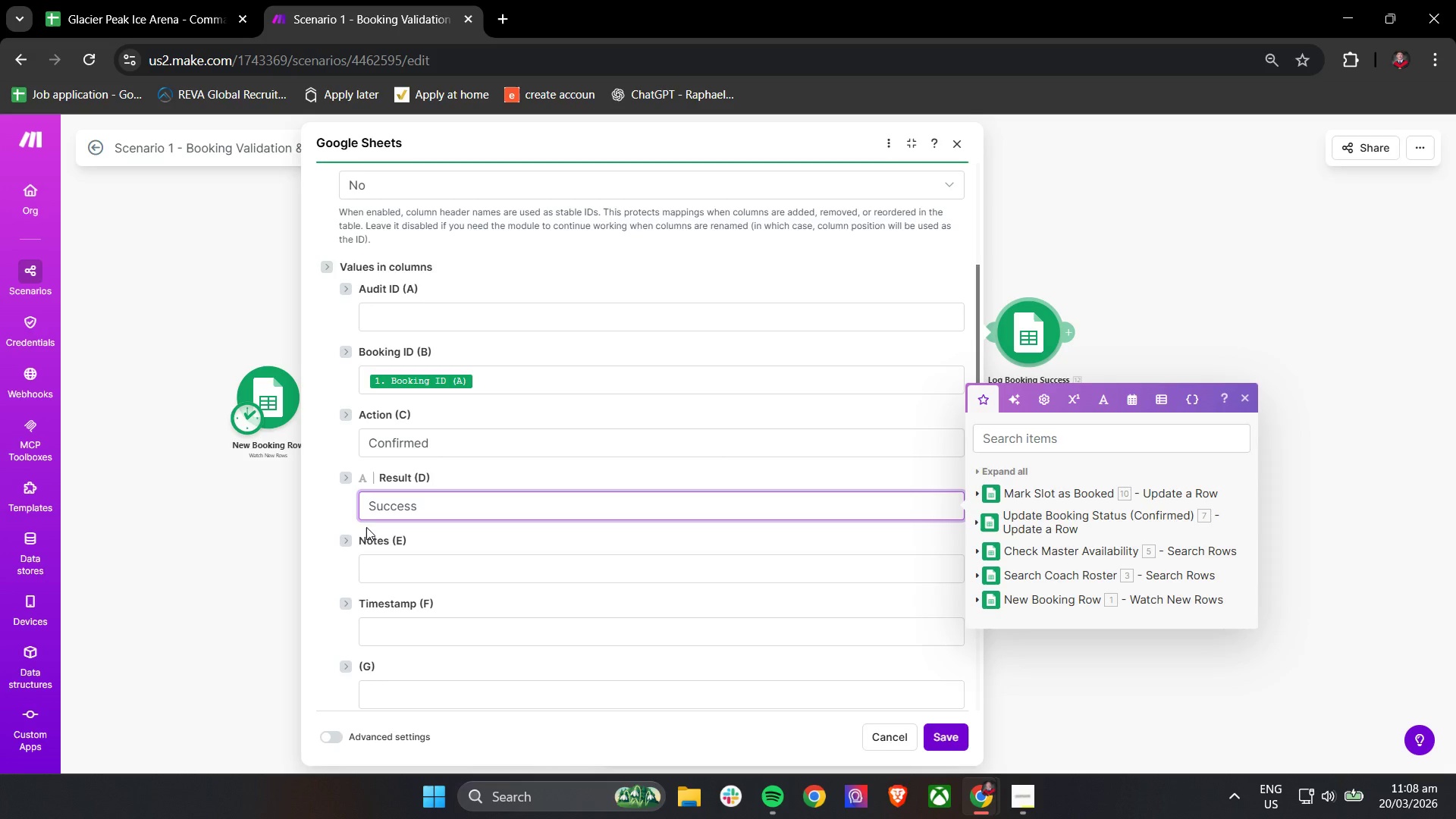 
mouse_move([340, 530])
 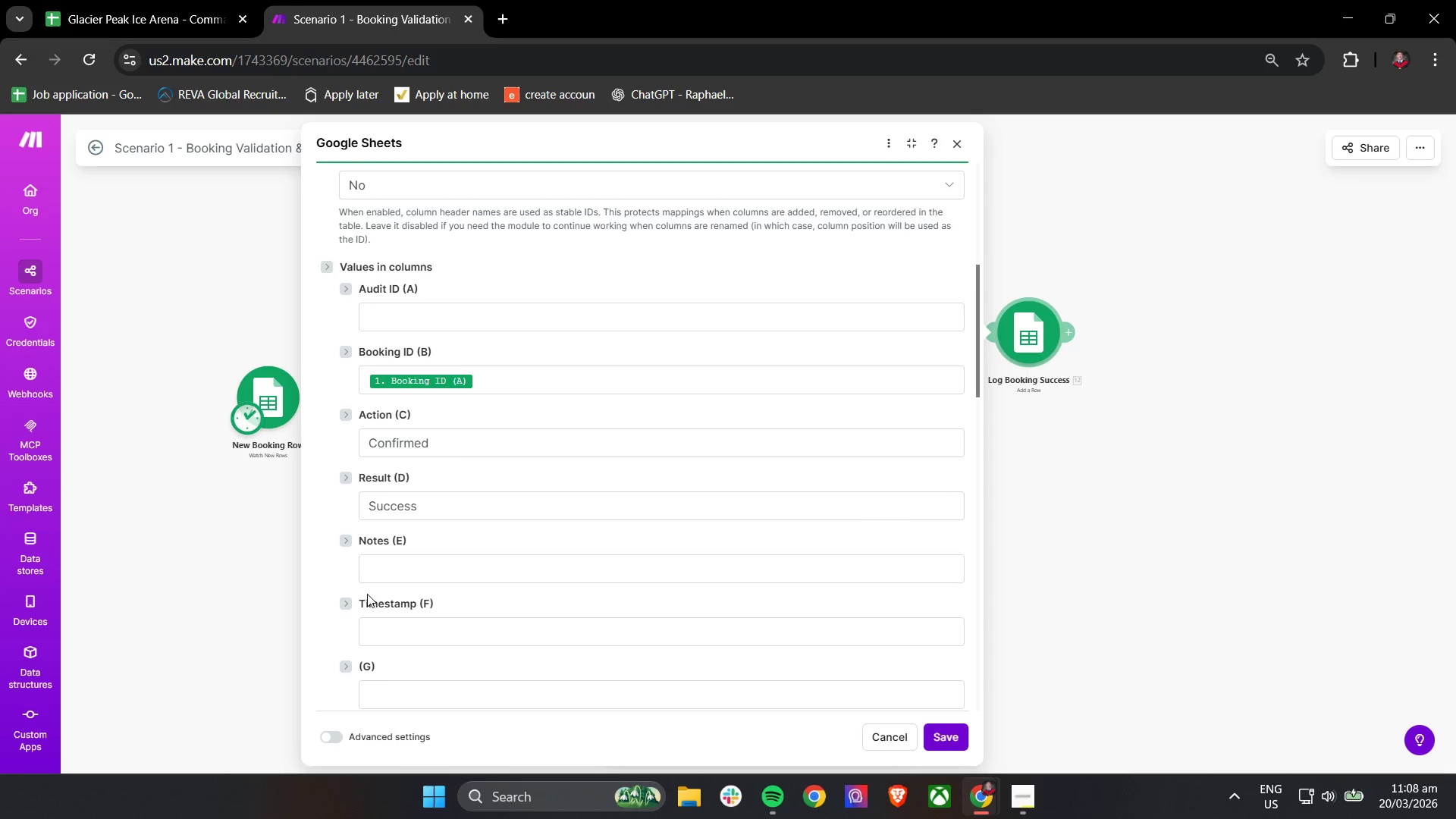 
left_click([397, 577])
 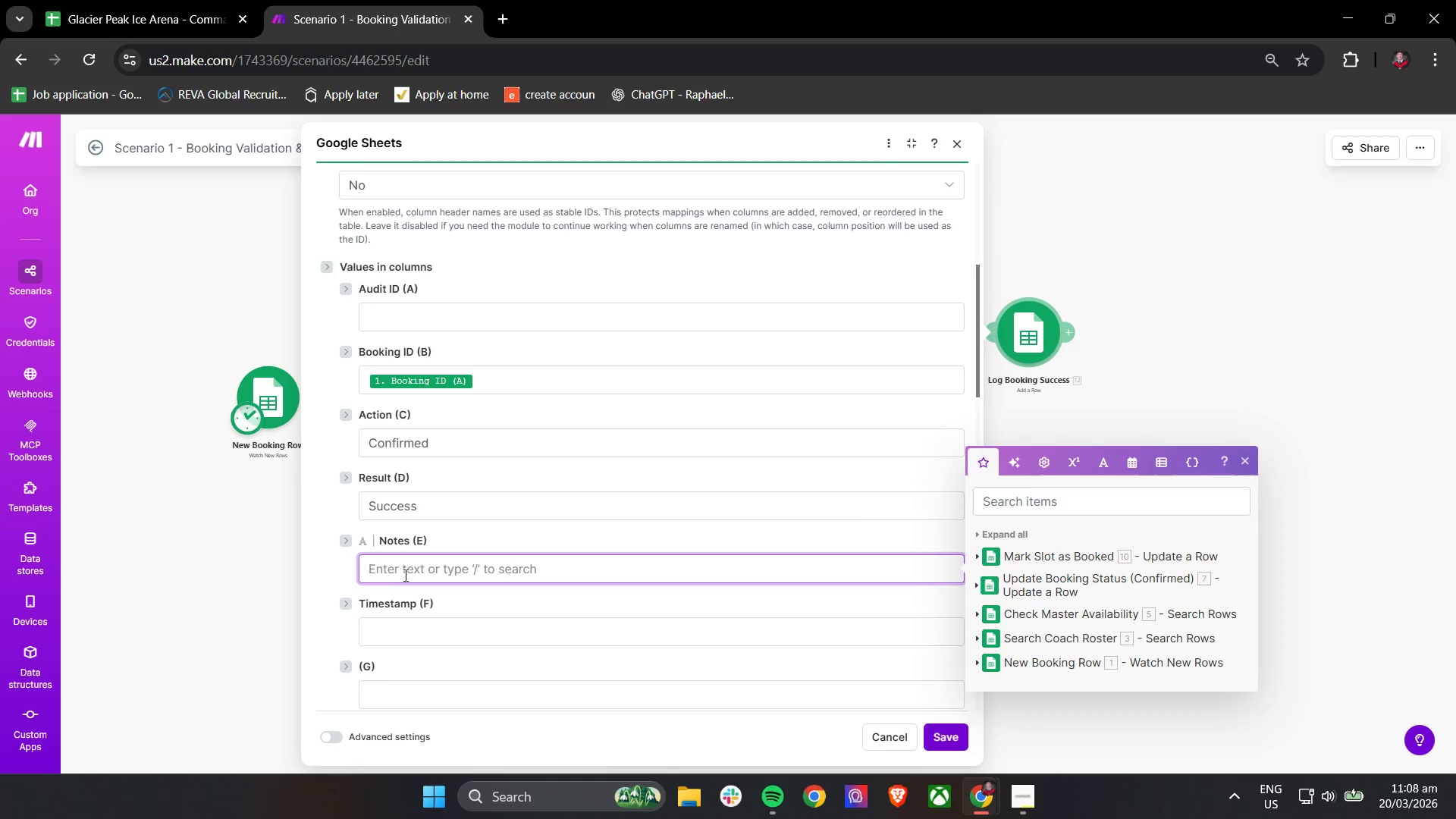 
type(Slot A)
key(Backspace)
type(available, An)
key(Backspace)
type(ssigned coach, and locked successfully)
 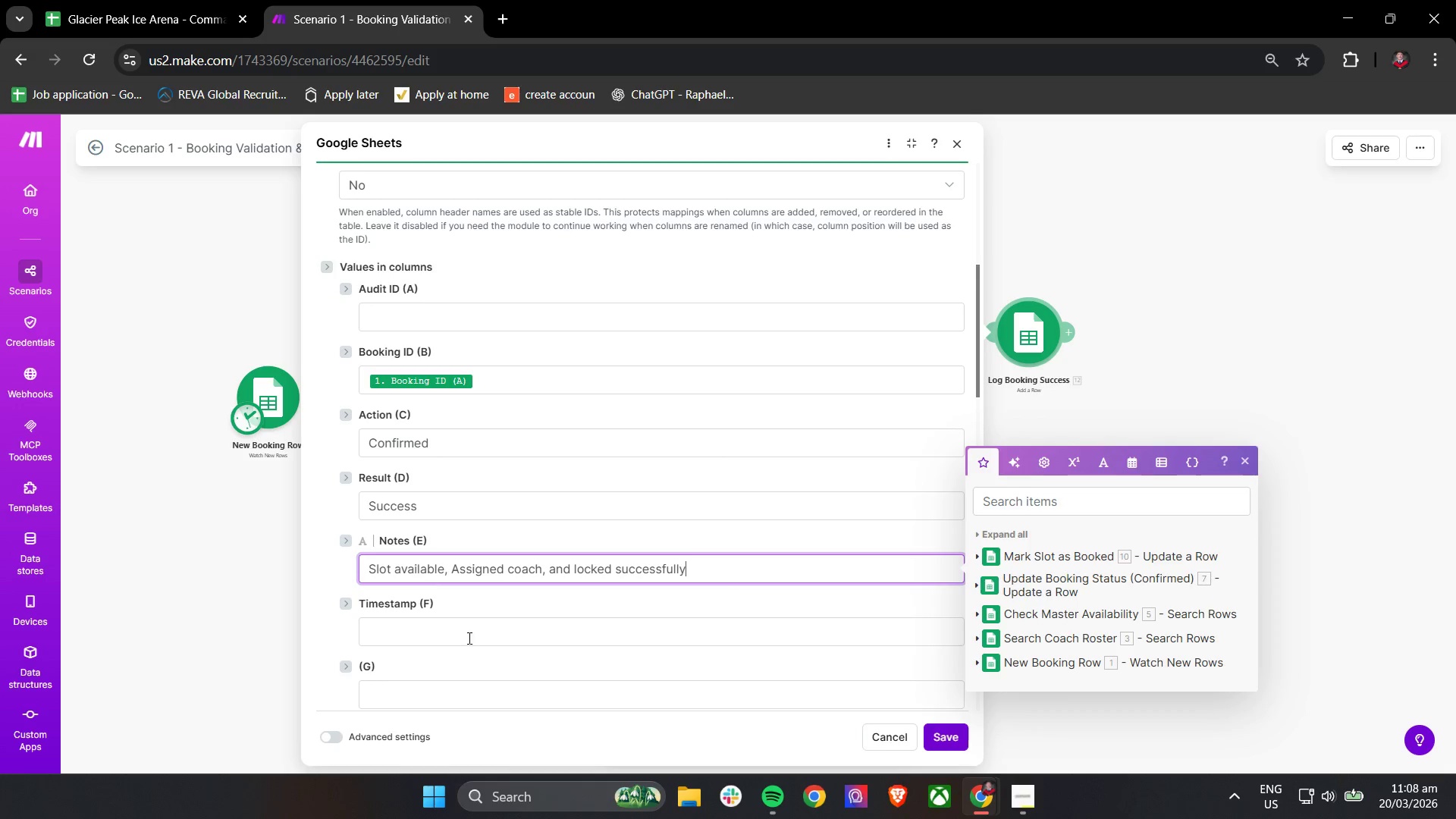 
left_click([457, 625])
 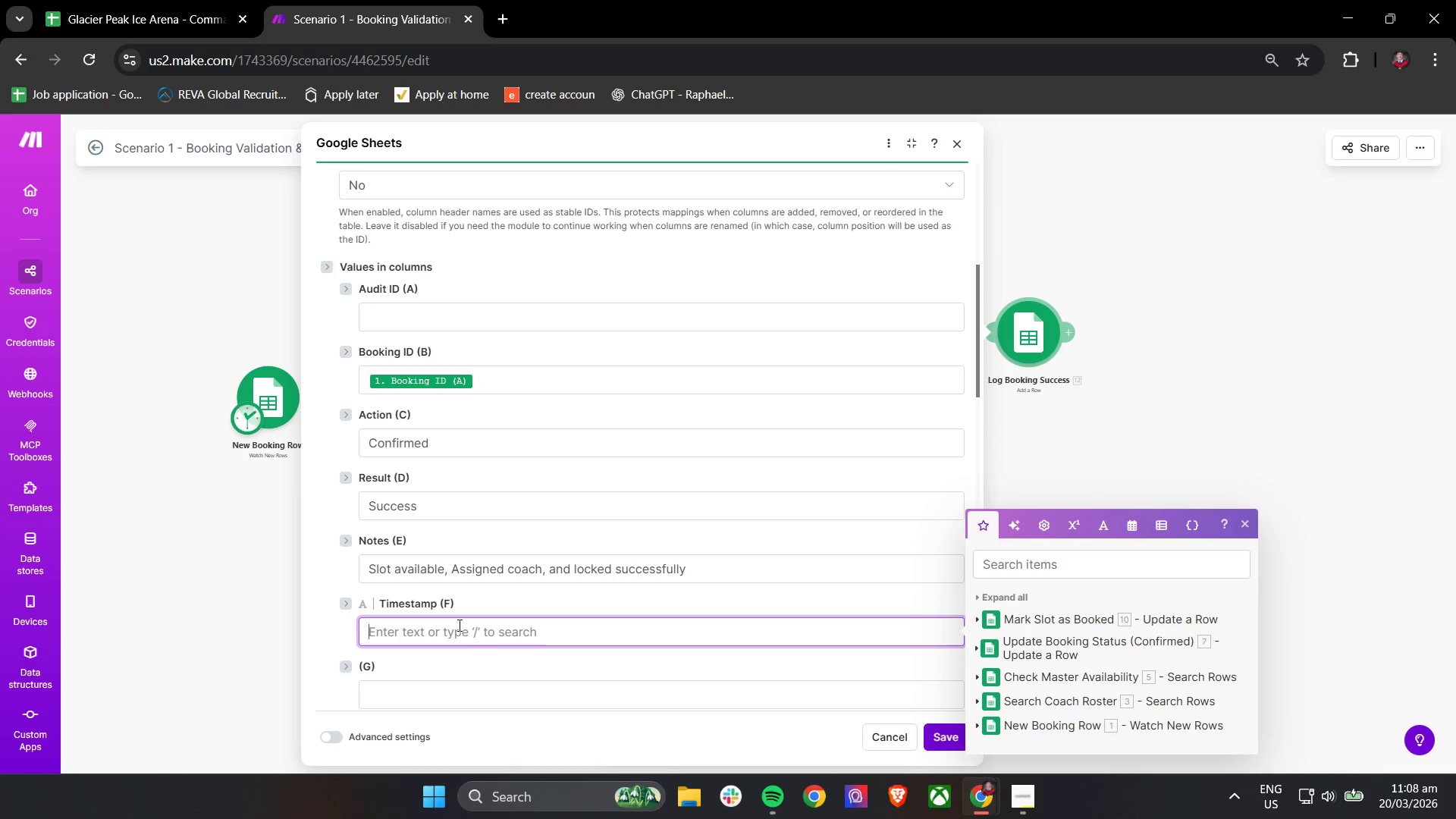 
type(now)
 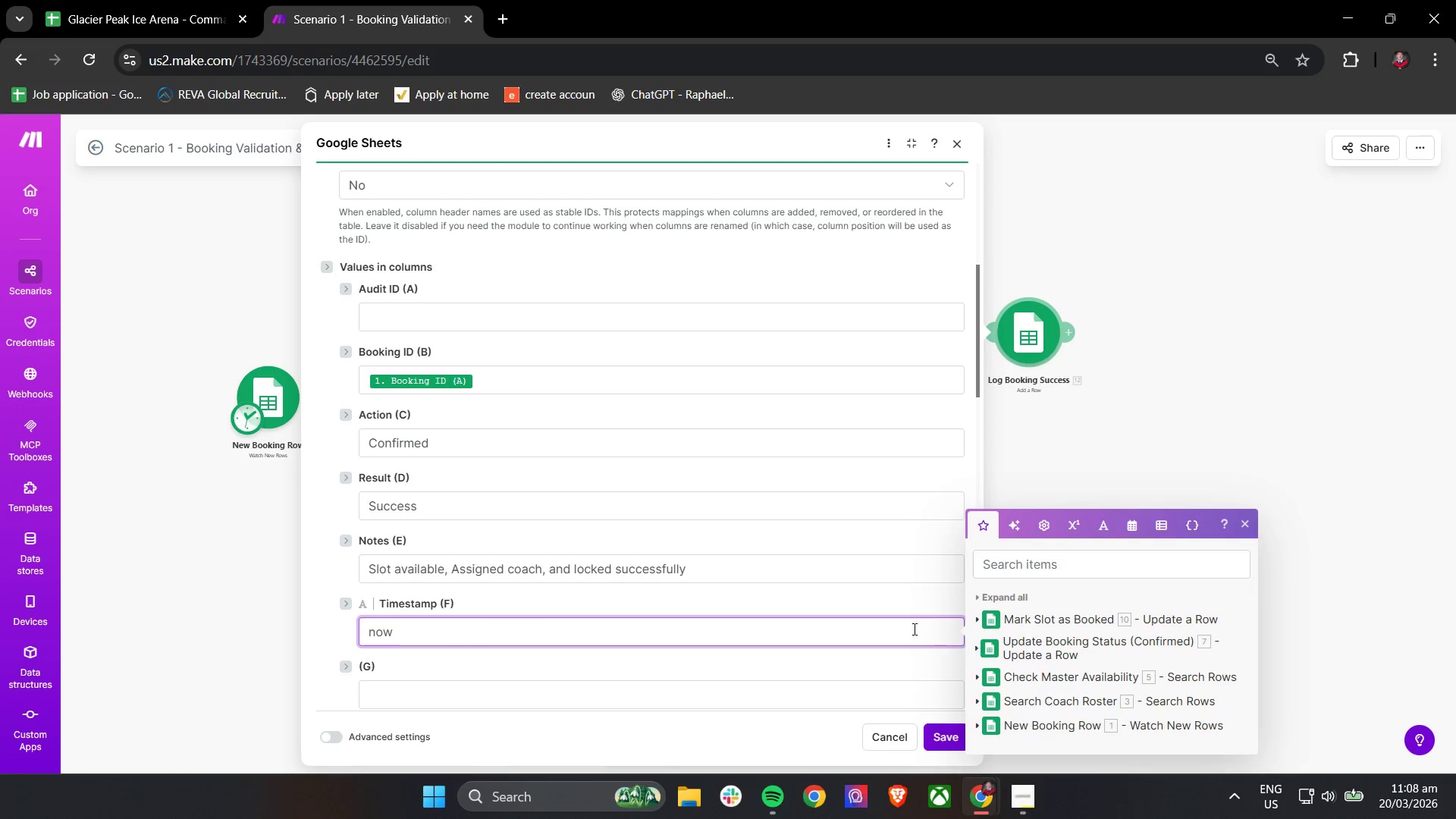 
key(Backspace)
key(Backspace)
key(Backspace)
type(now)
 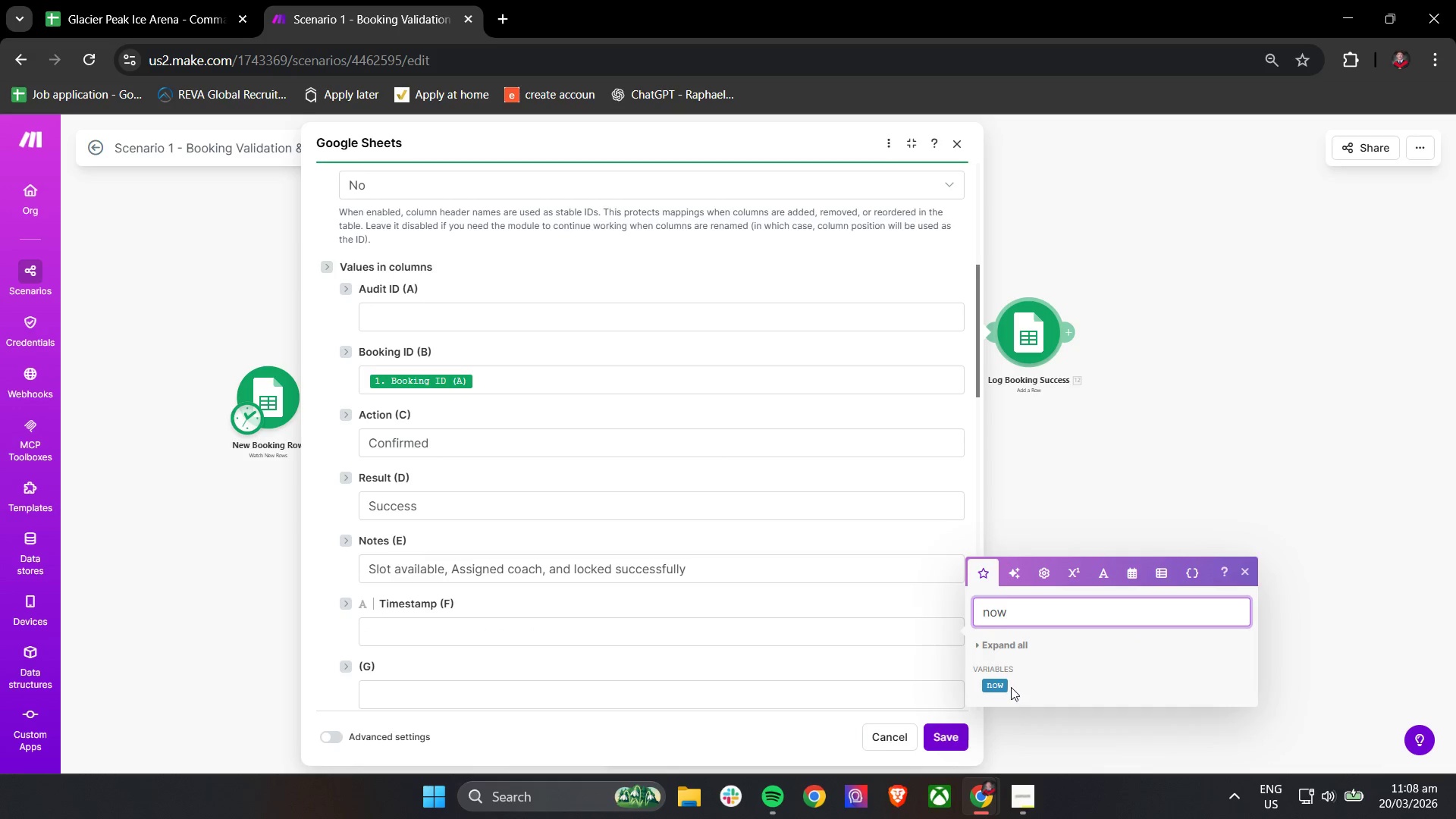 
left_click_drag(start_coordinate=[996, 685], to_coordinate=[492, 637])
 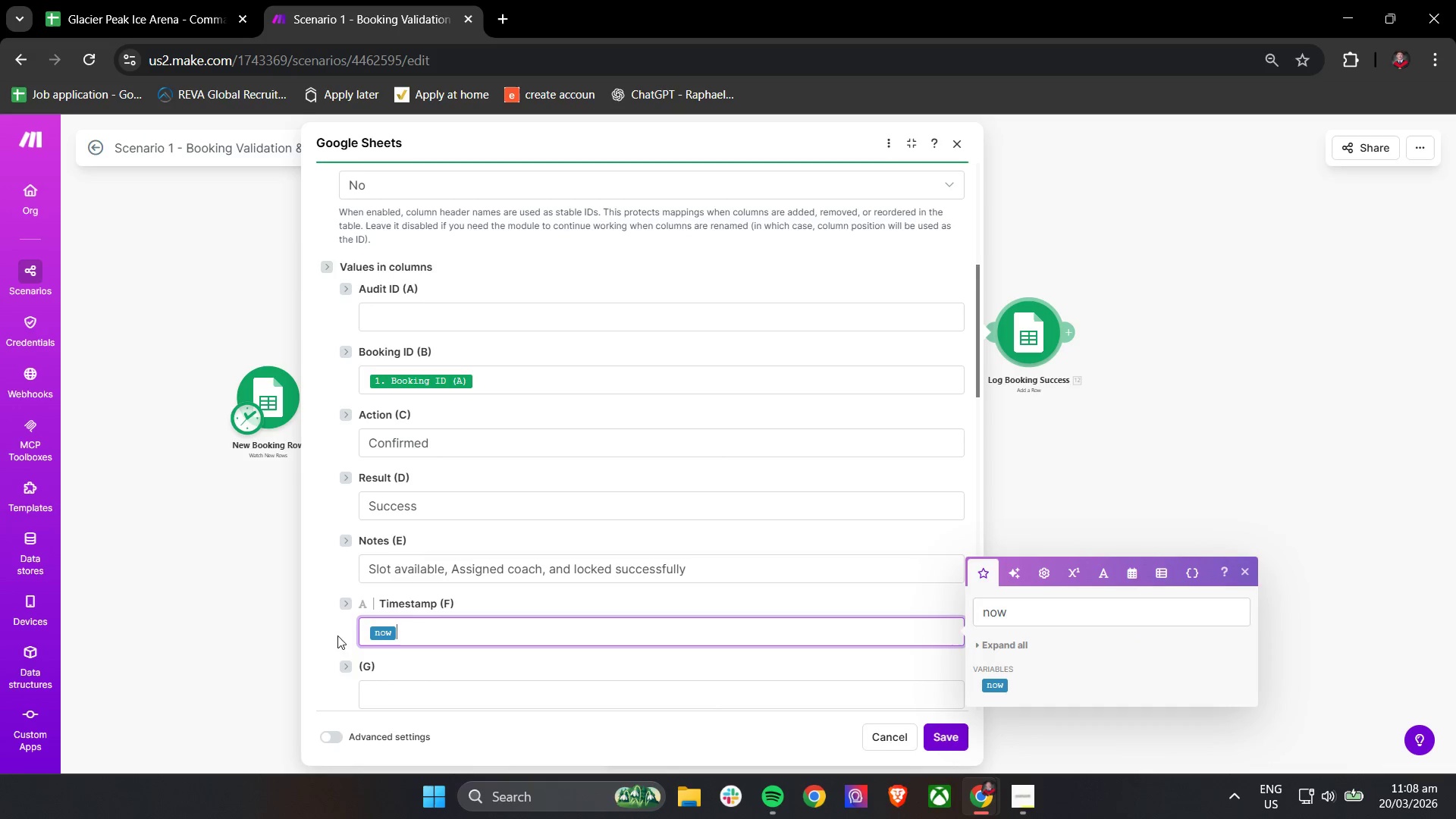 
left_click([320, 625])
 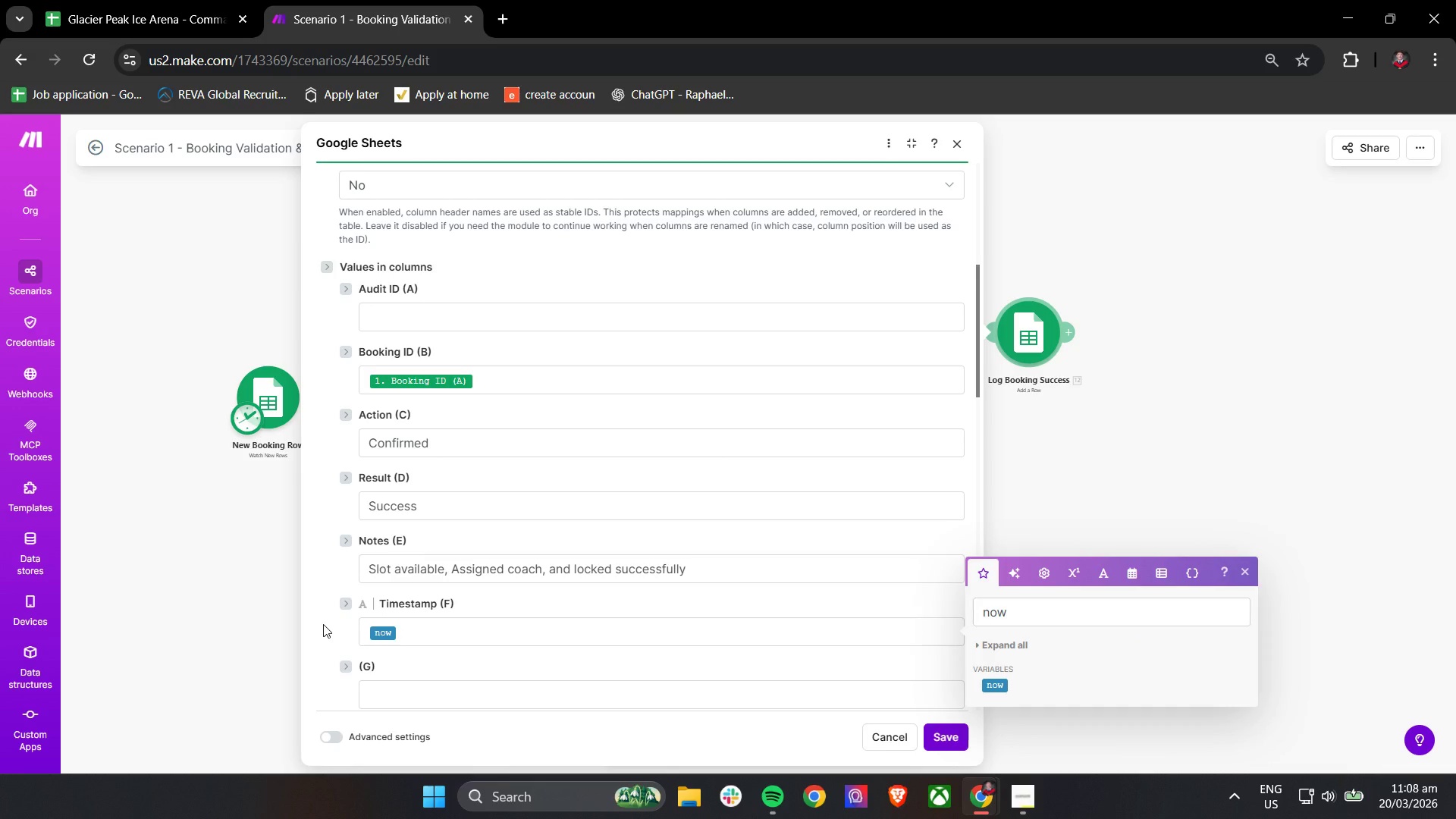 
wait(8.08)
 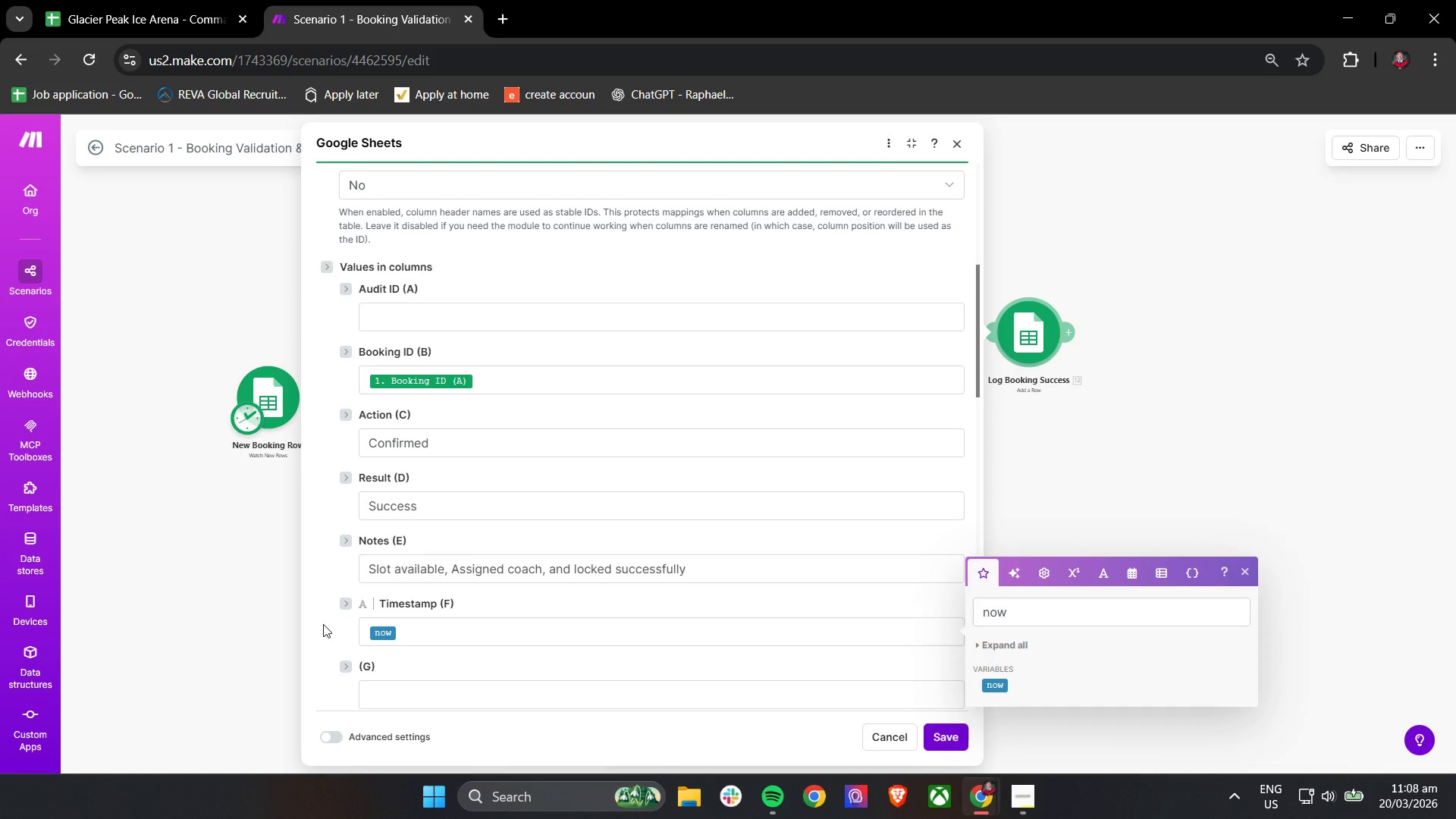 
scroll: coordinate [579, 619], scroll_direction: down, amount: 2.0
 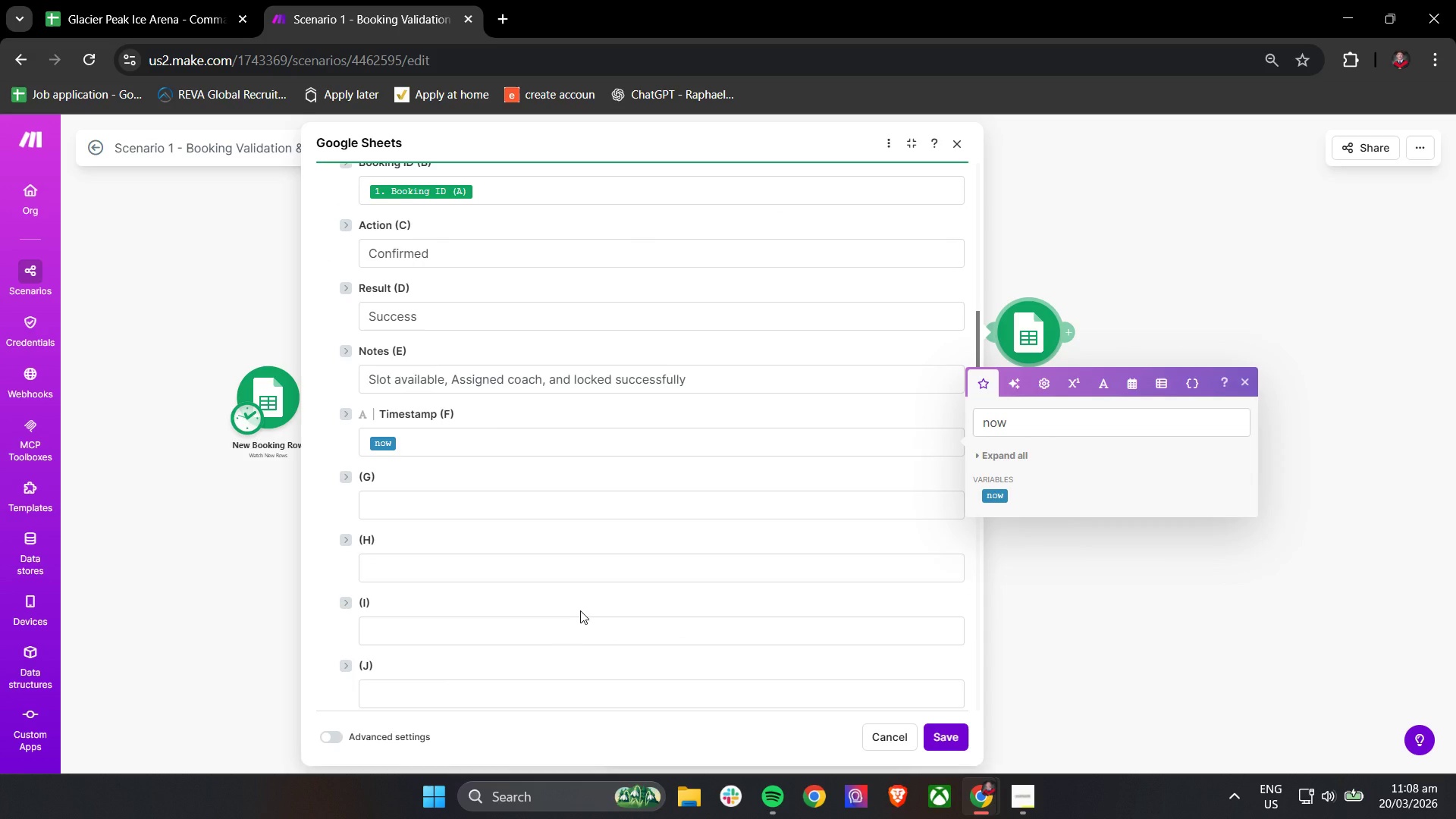 
scroll: coordinate [581, 610], scroll_direction: up, amount: 3.0
 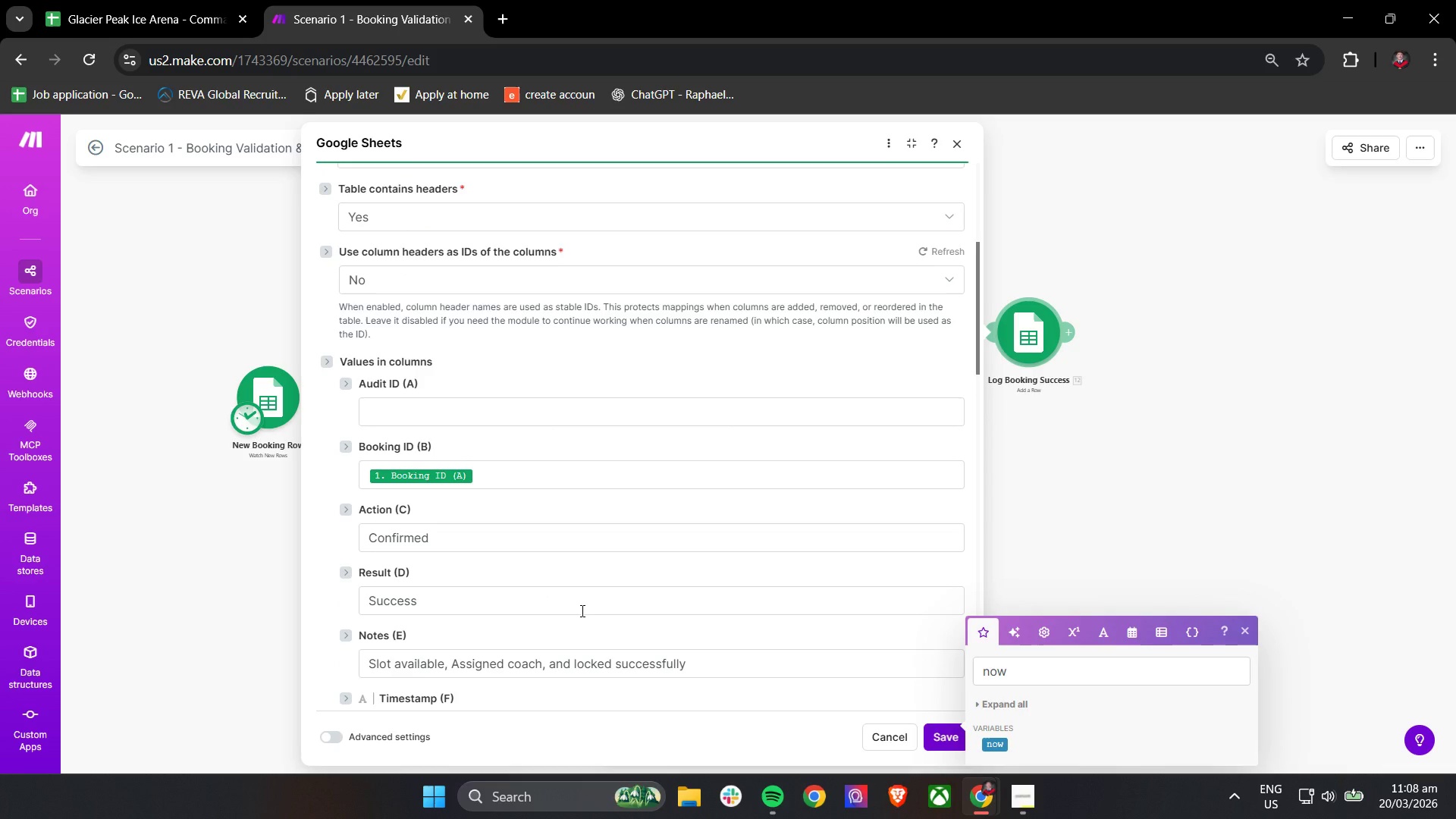 
scroll: coordinate [585, 613], scroll_direction: down, amount: 6.0
 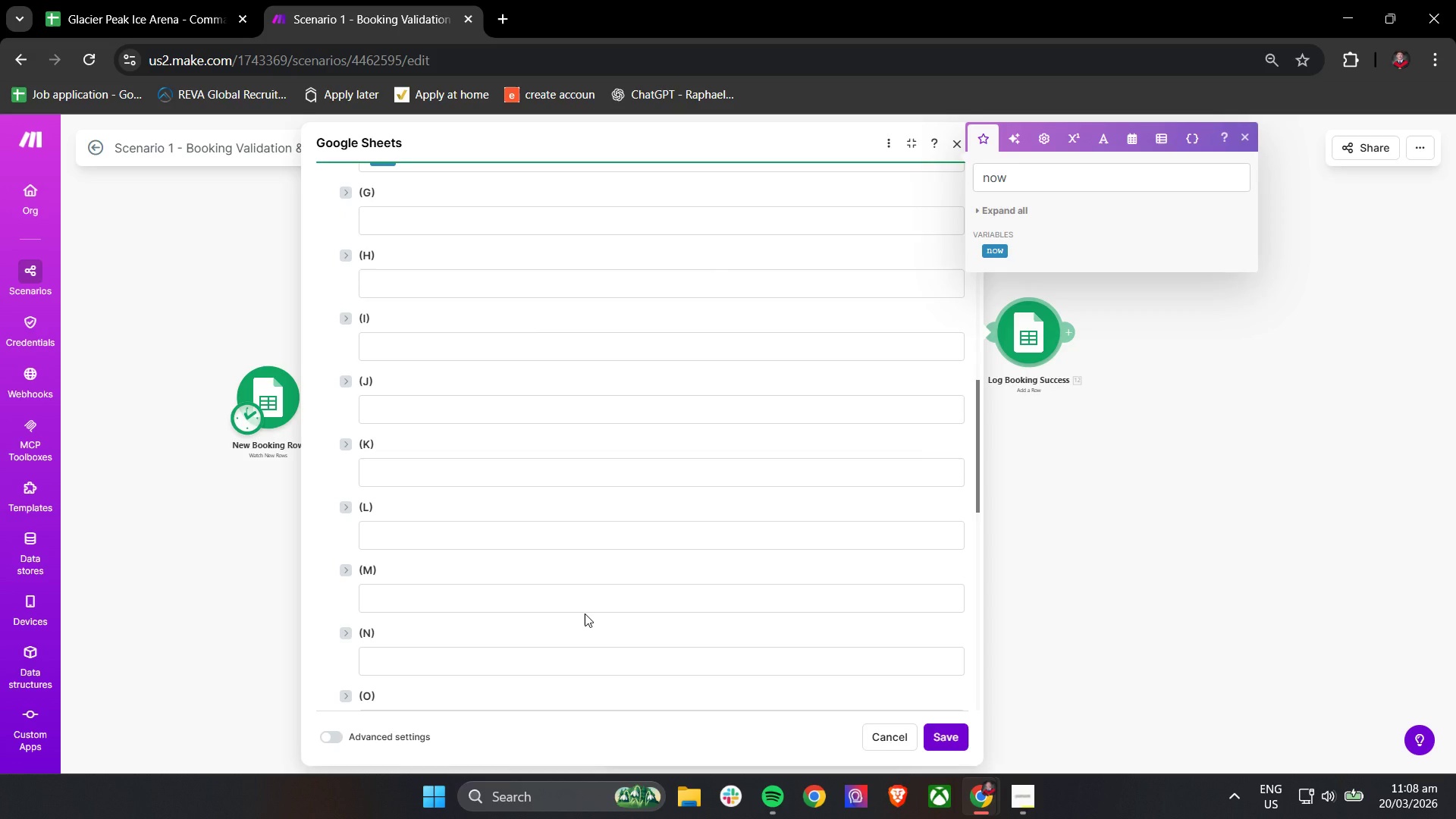 
wait(6.49)
 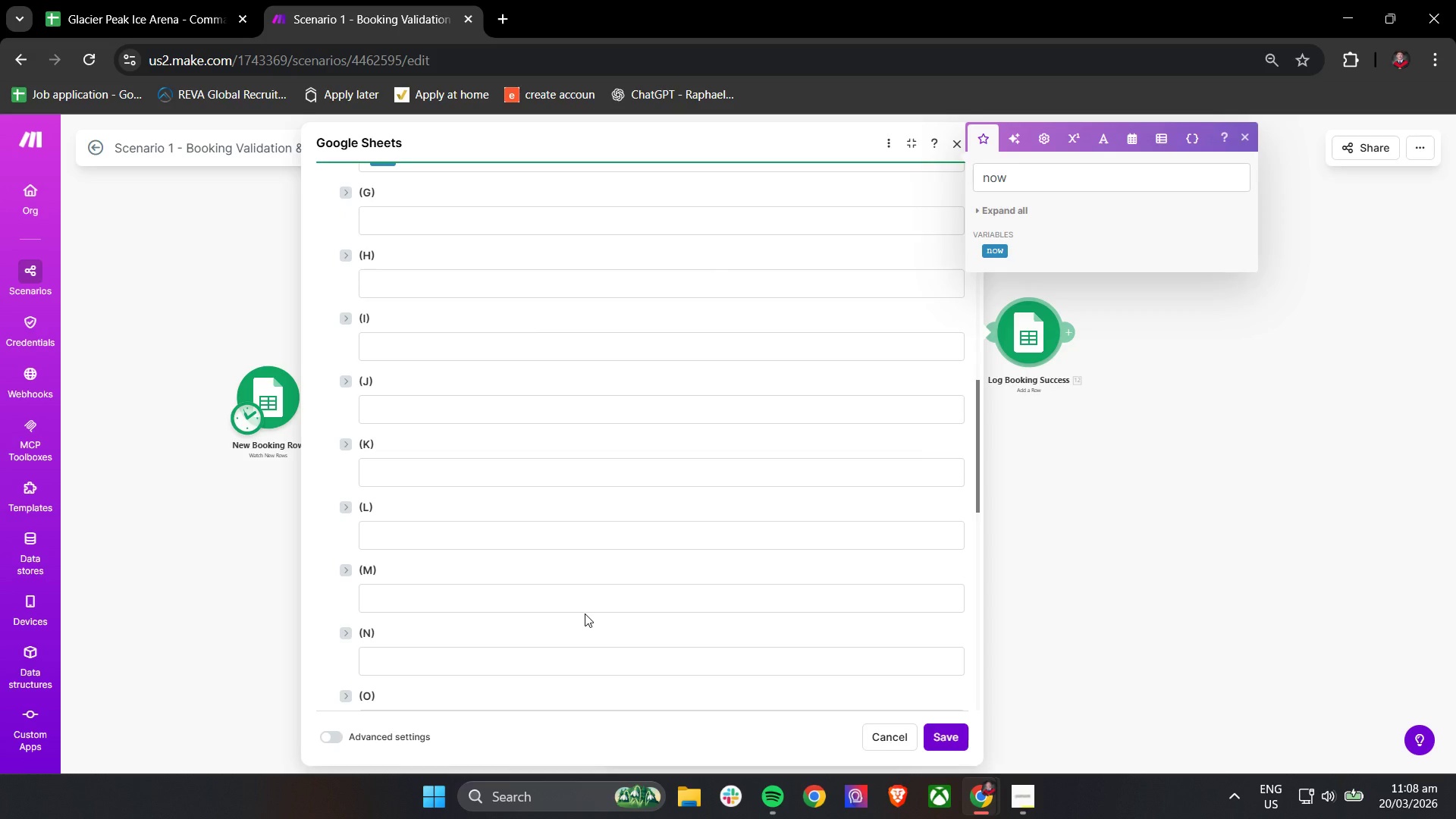 
scroll: coordinate [592, 614], scroll_direction: up, amount: 3.0
 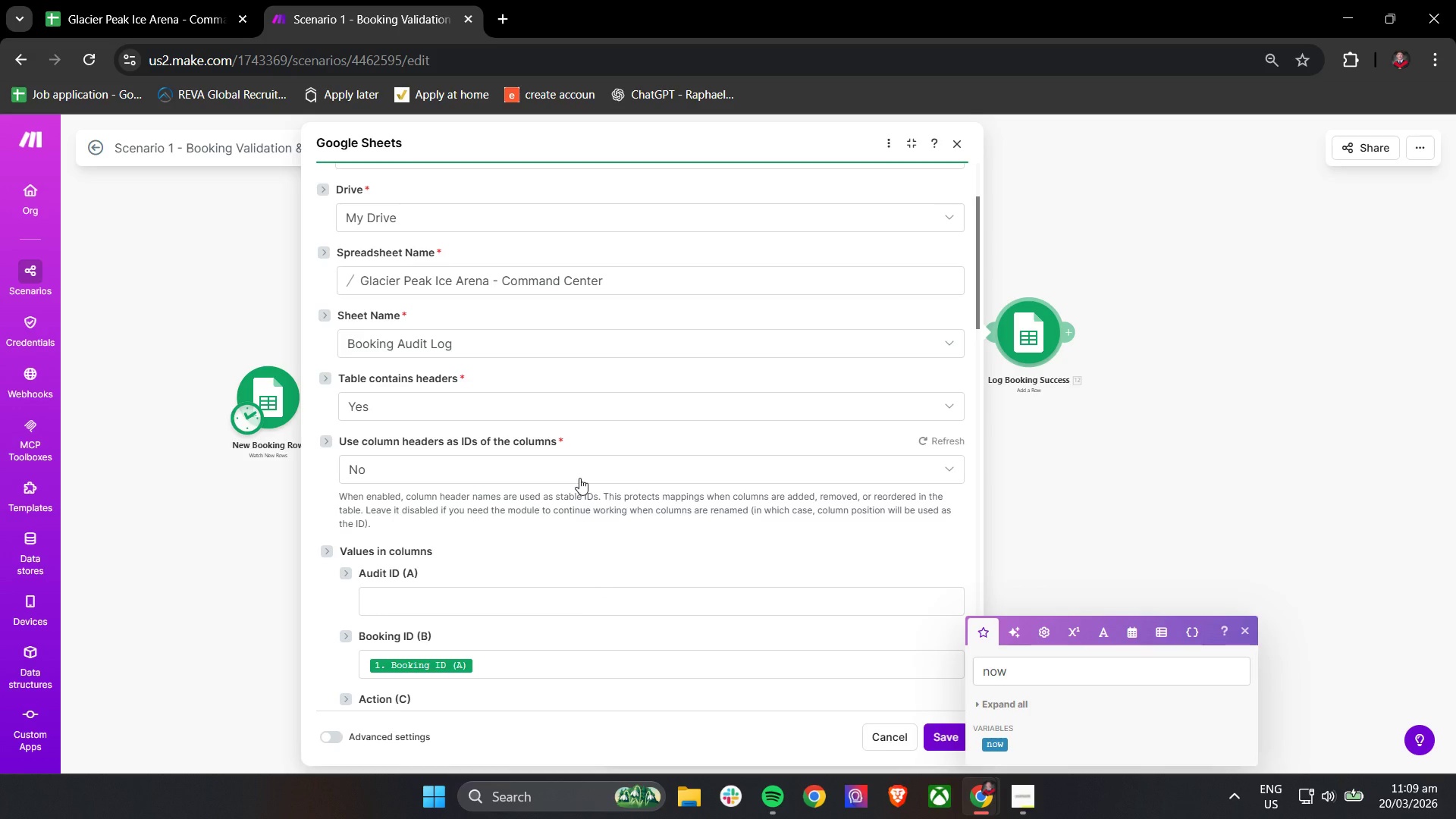 
wait(15.3)
 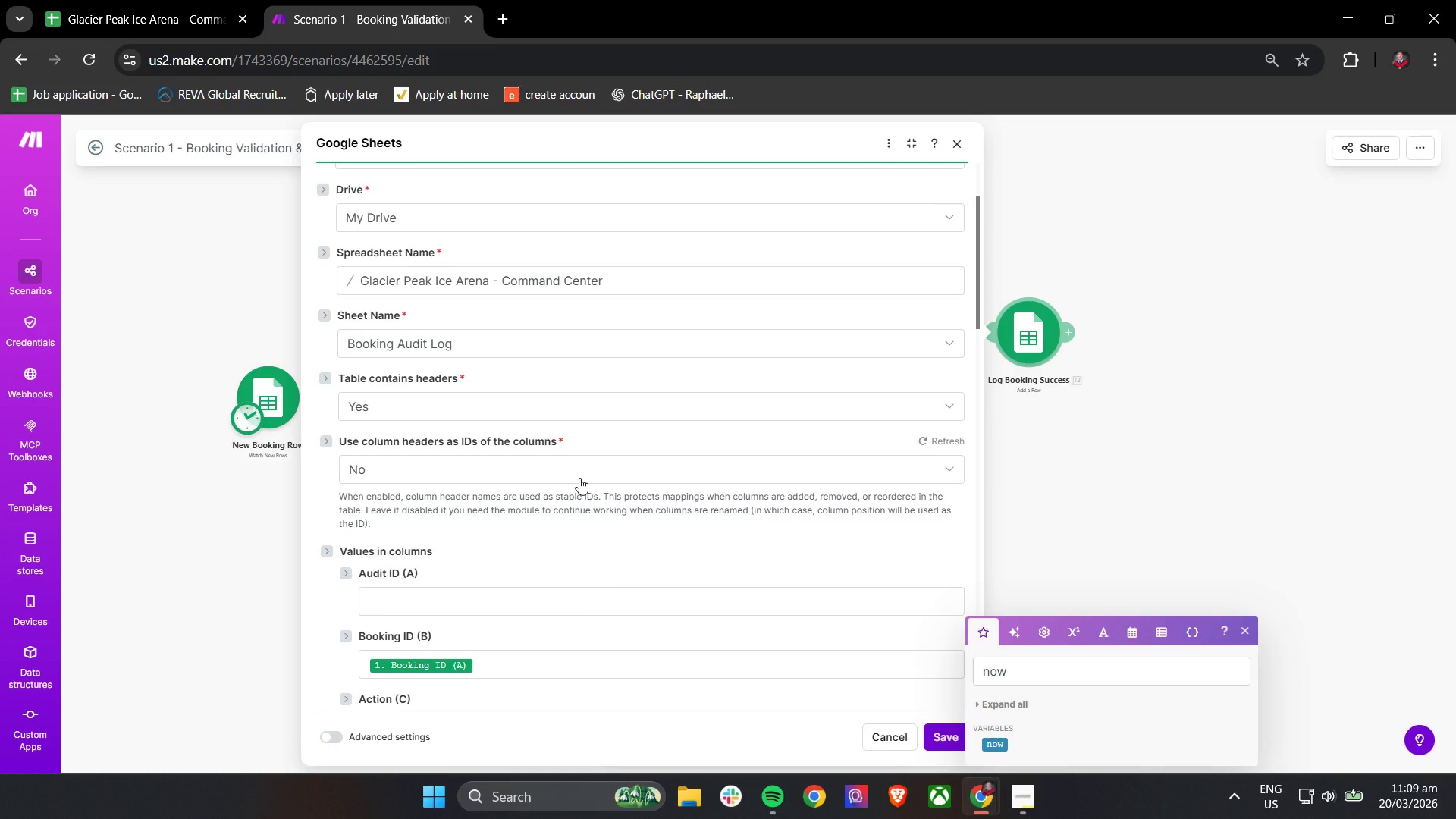 
double_click([1076, 673])
 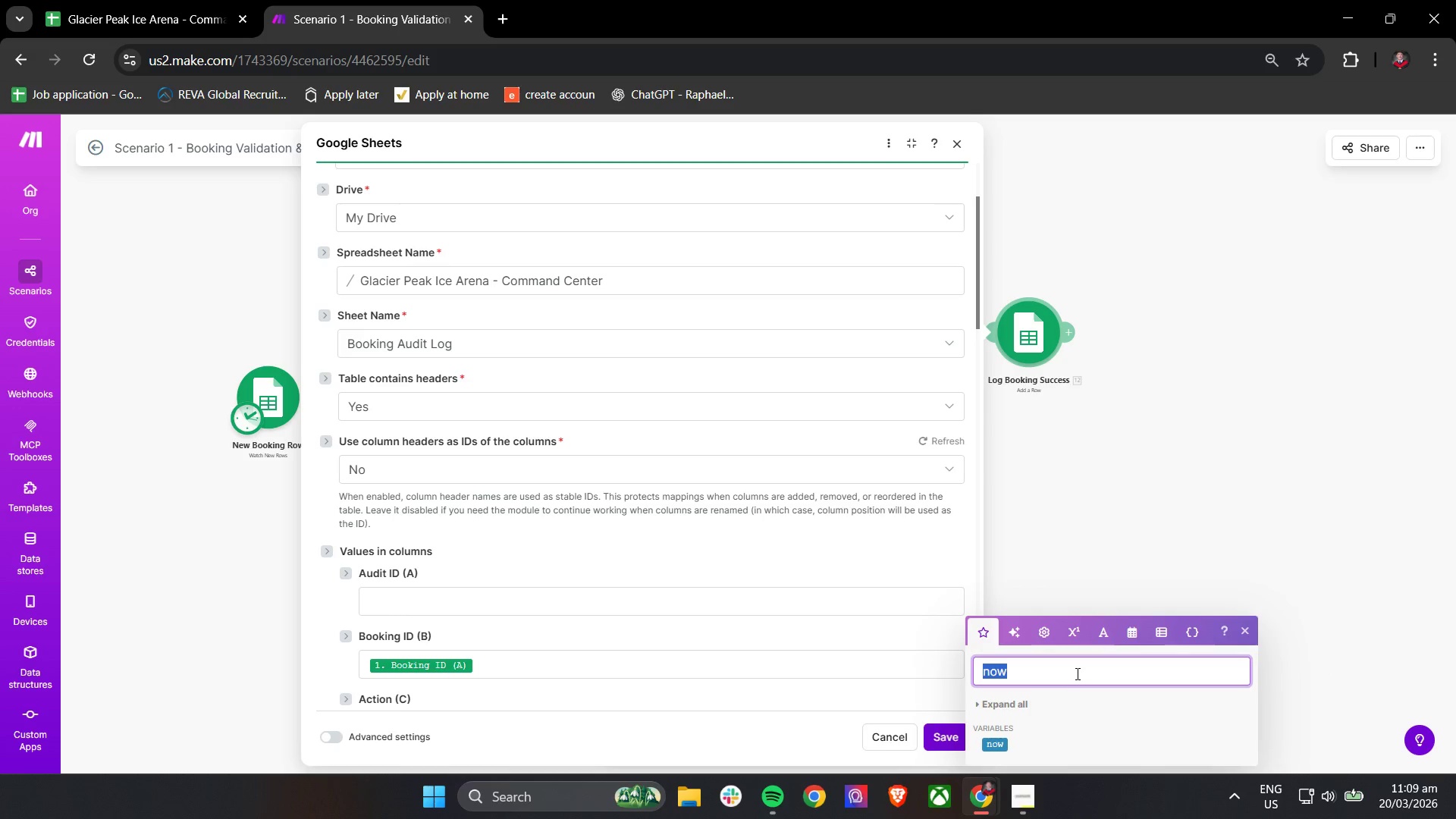 
triple_click([1076, 673])
 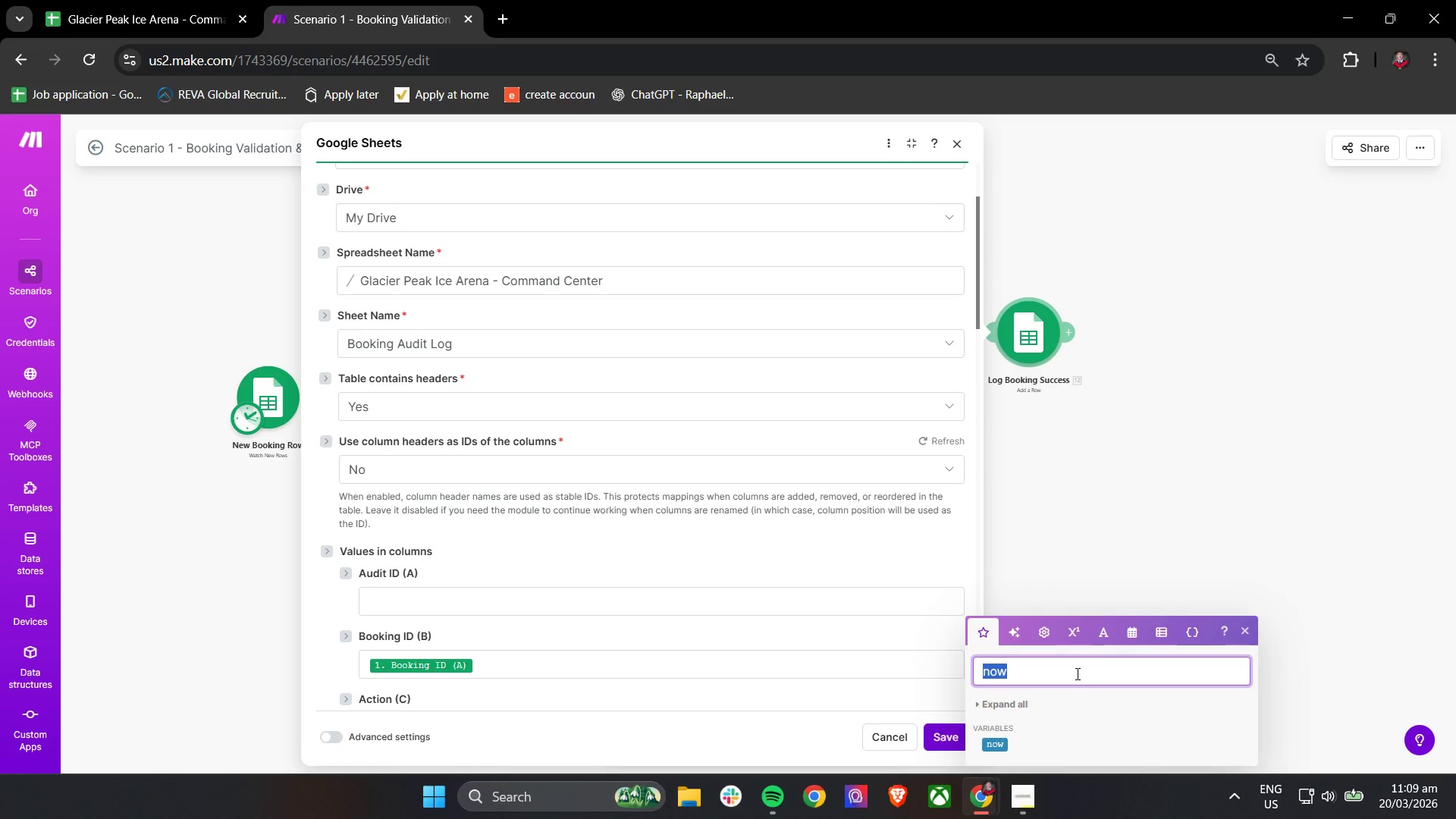 
type(Valida)
key(Backspace)
key(Backspace)
key(Backspace)
key(Backspace)
key(Backspace)
key(Backspace)
key(Backspace)
 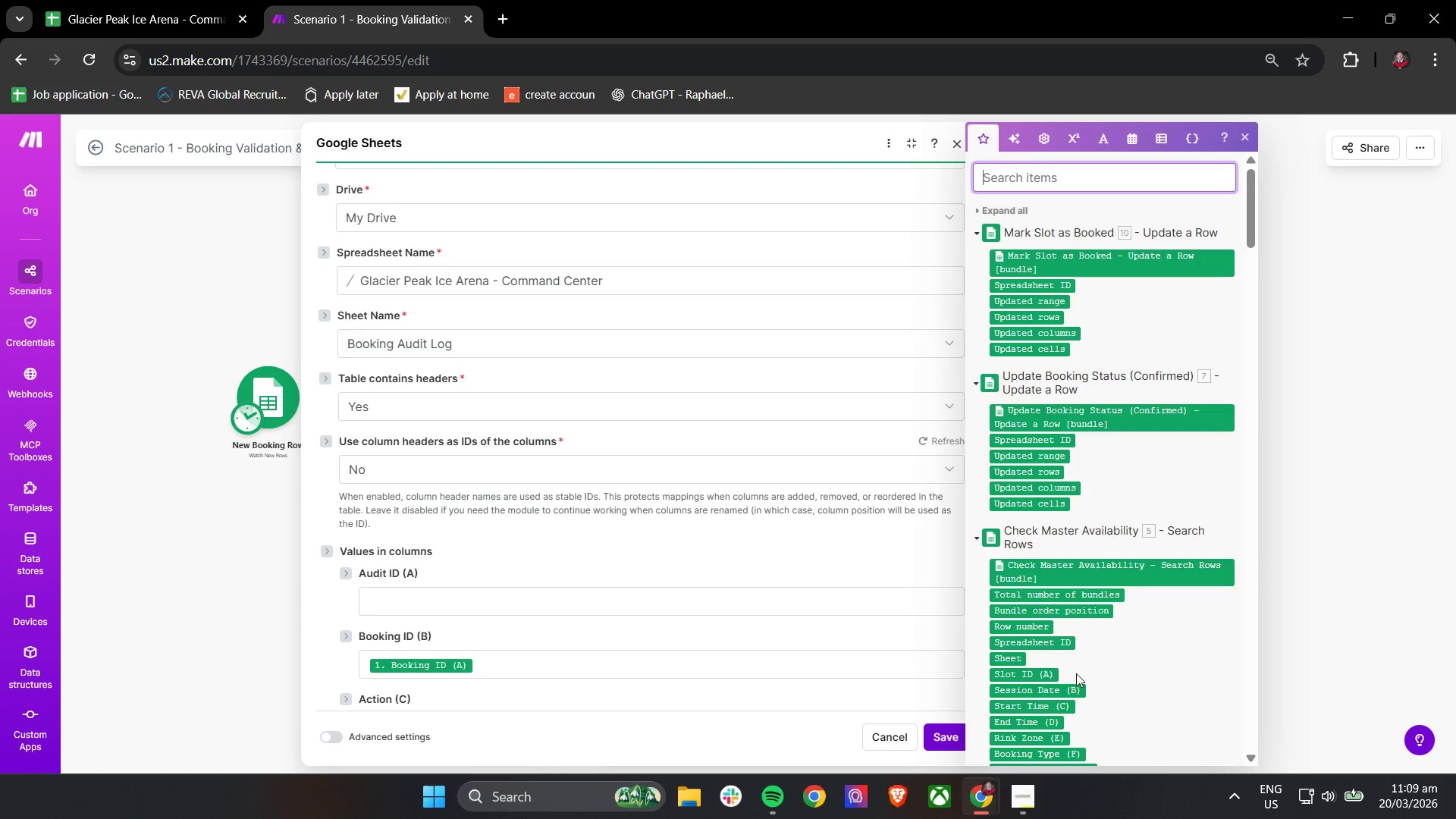 
wait(33.67)
 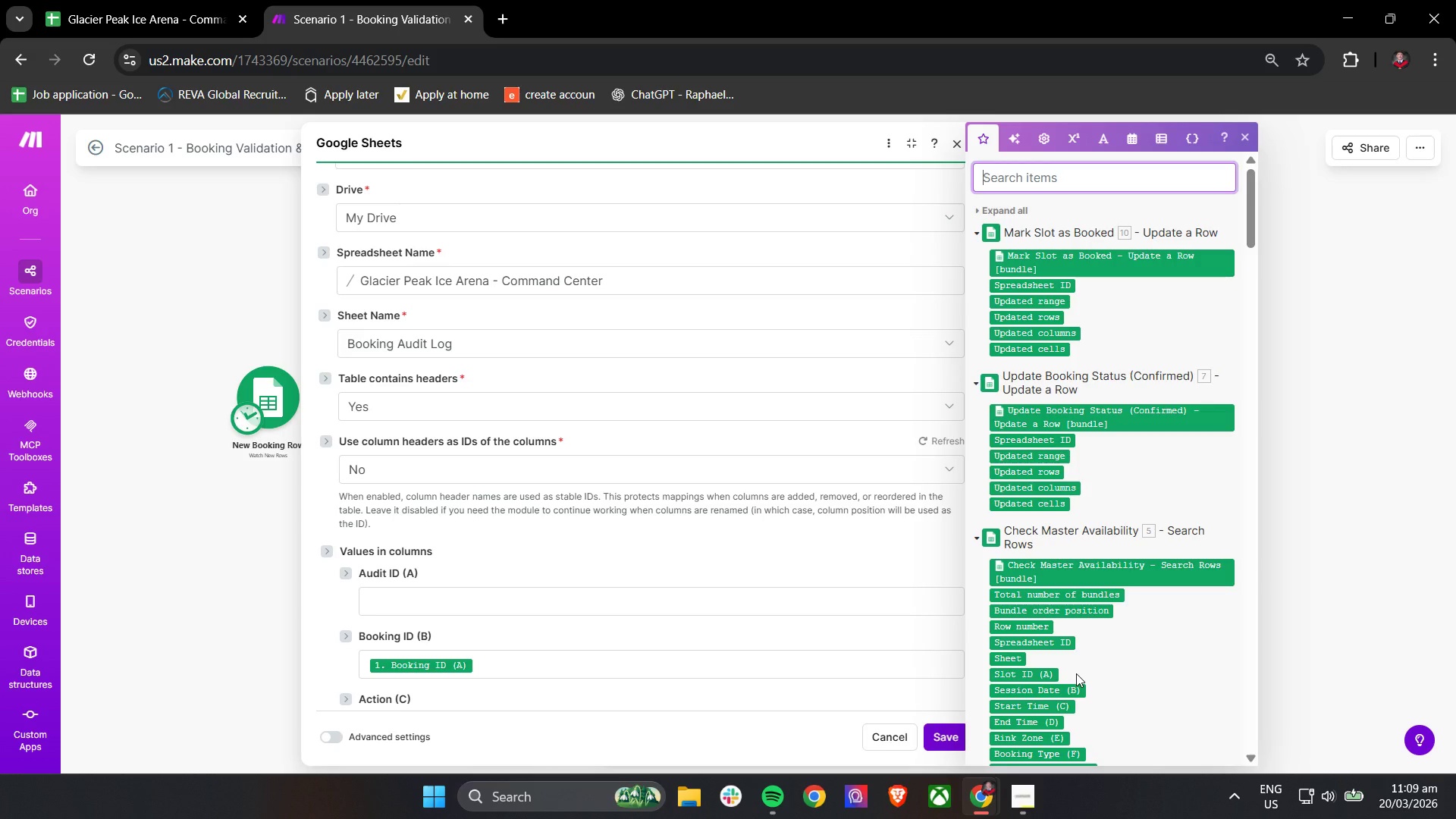 
left_click([328, 617])
 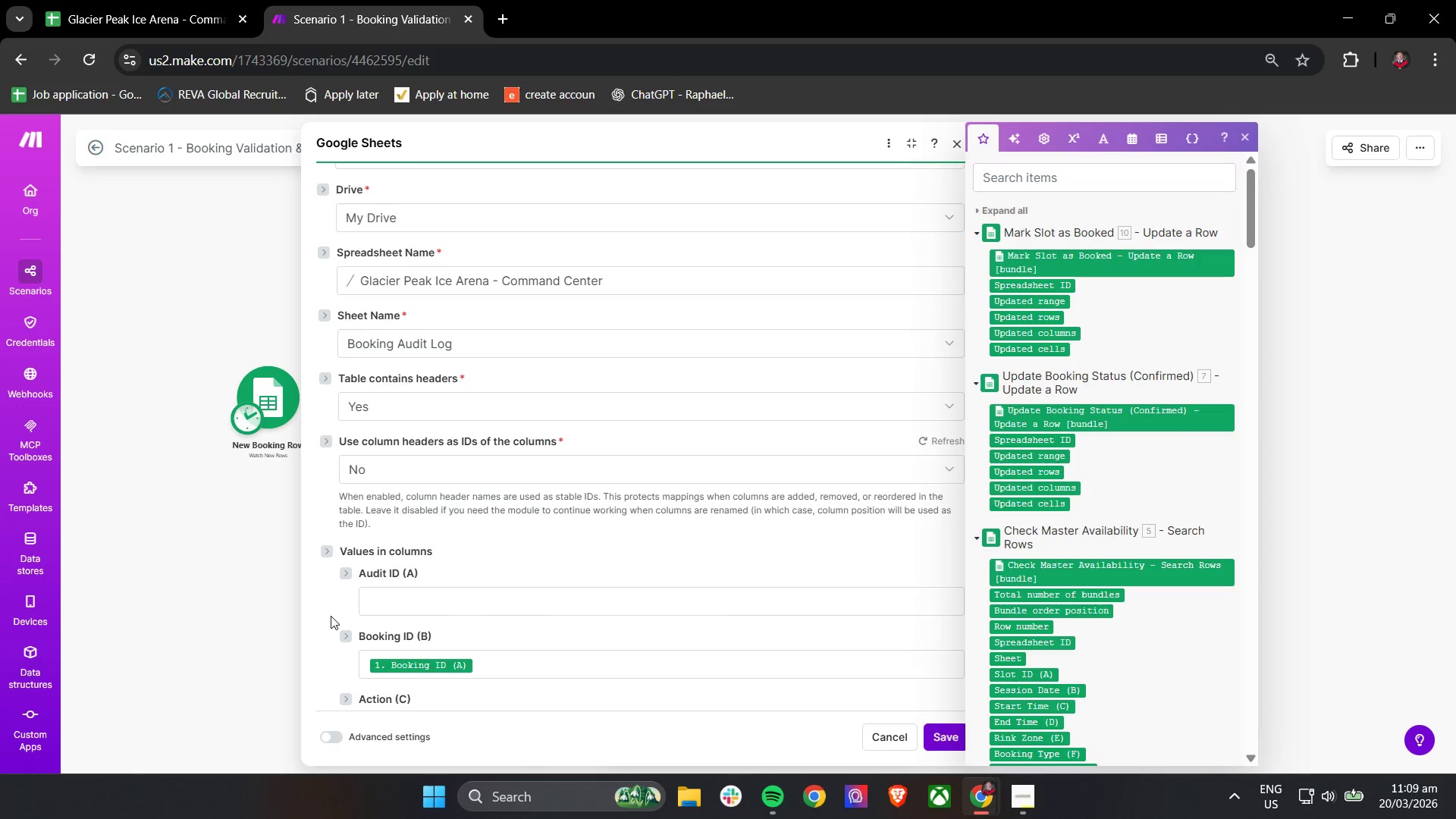 
scroll: coordinate [343, 598], scroll_direction: down, amount: 4.0
 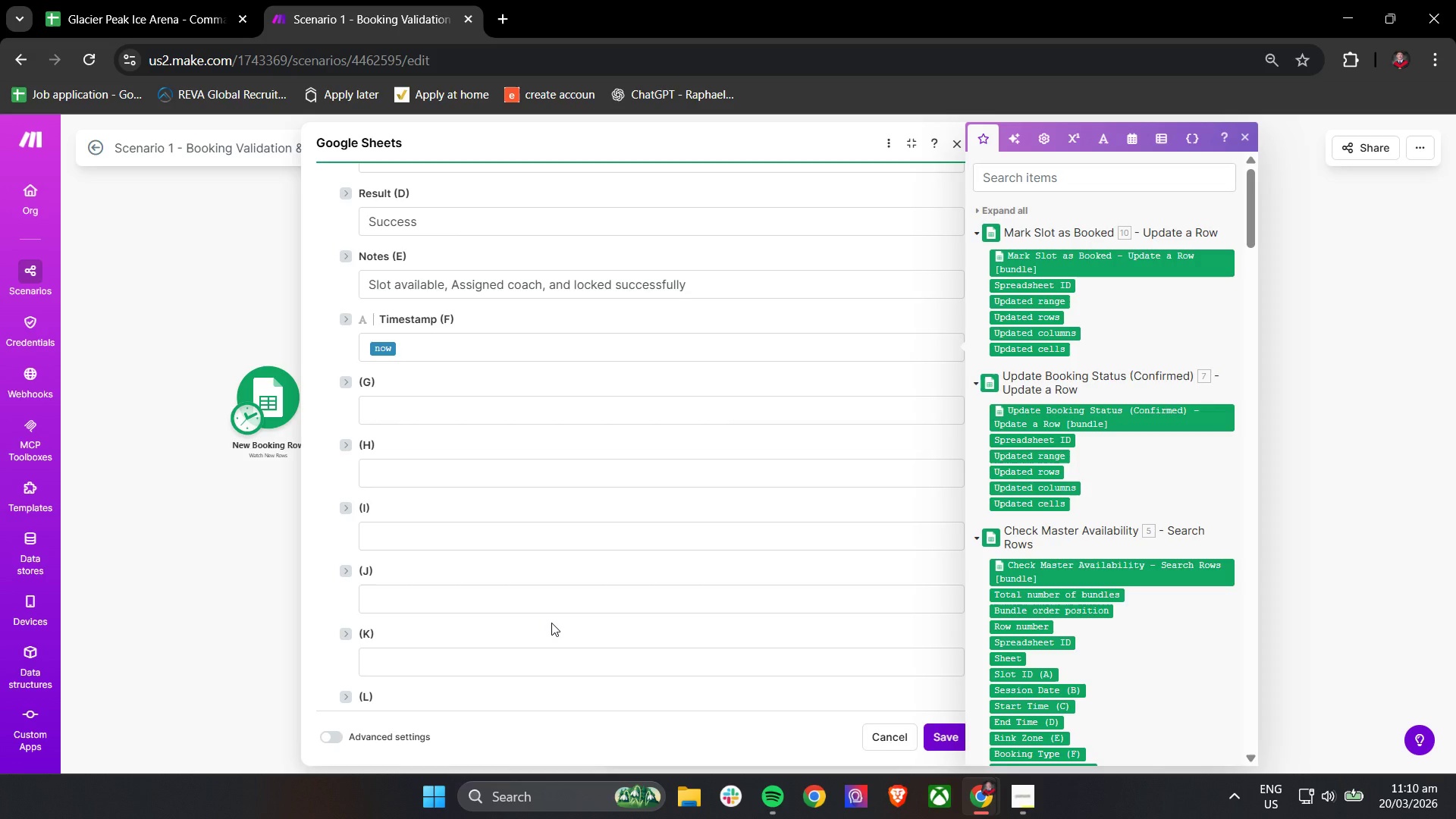 
wait(41.58)
 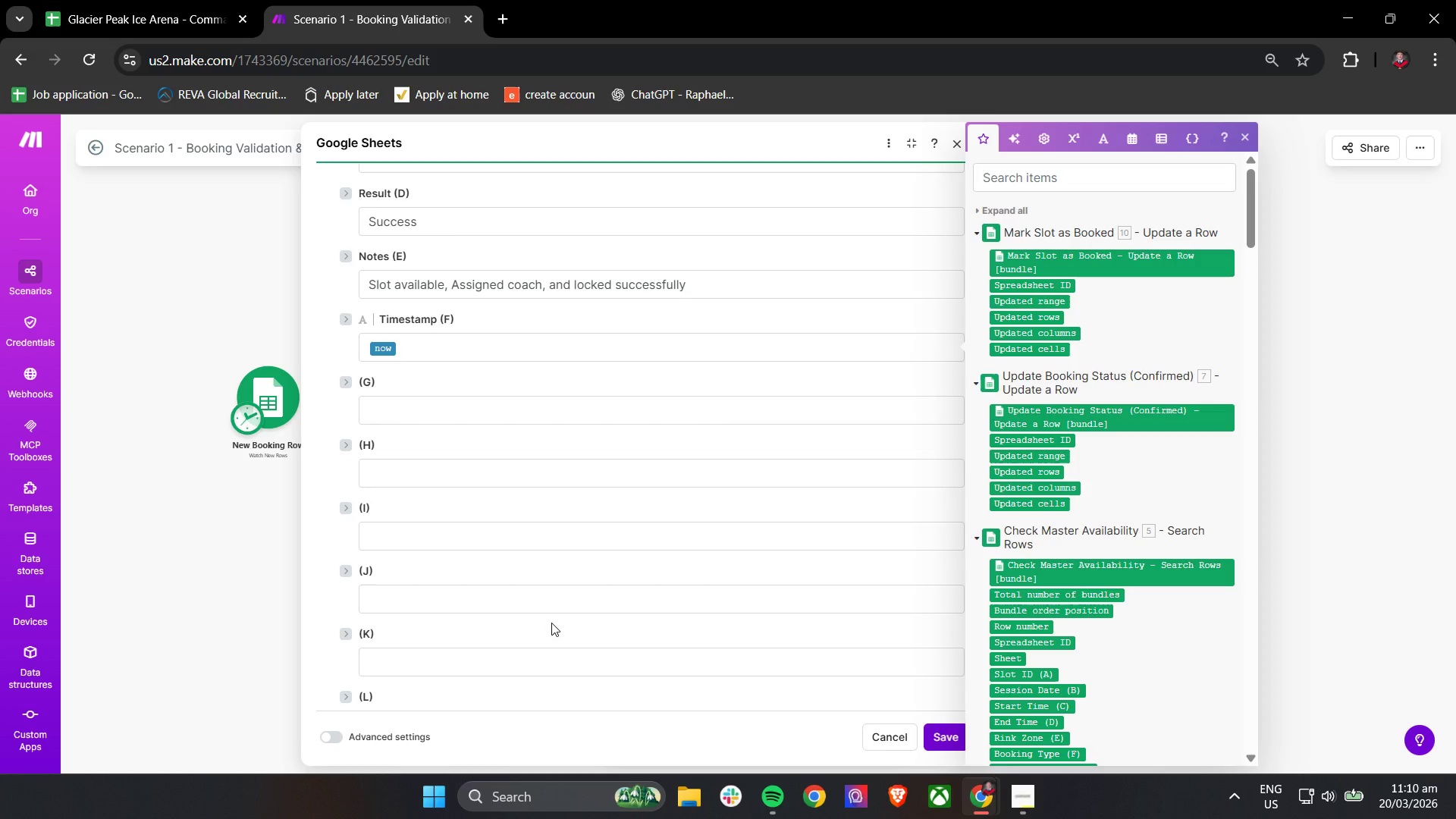 
scroll: coordinate [441, 433], scroll_direction: up, amount: 17.0
 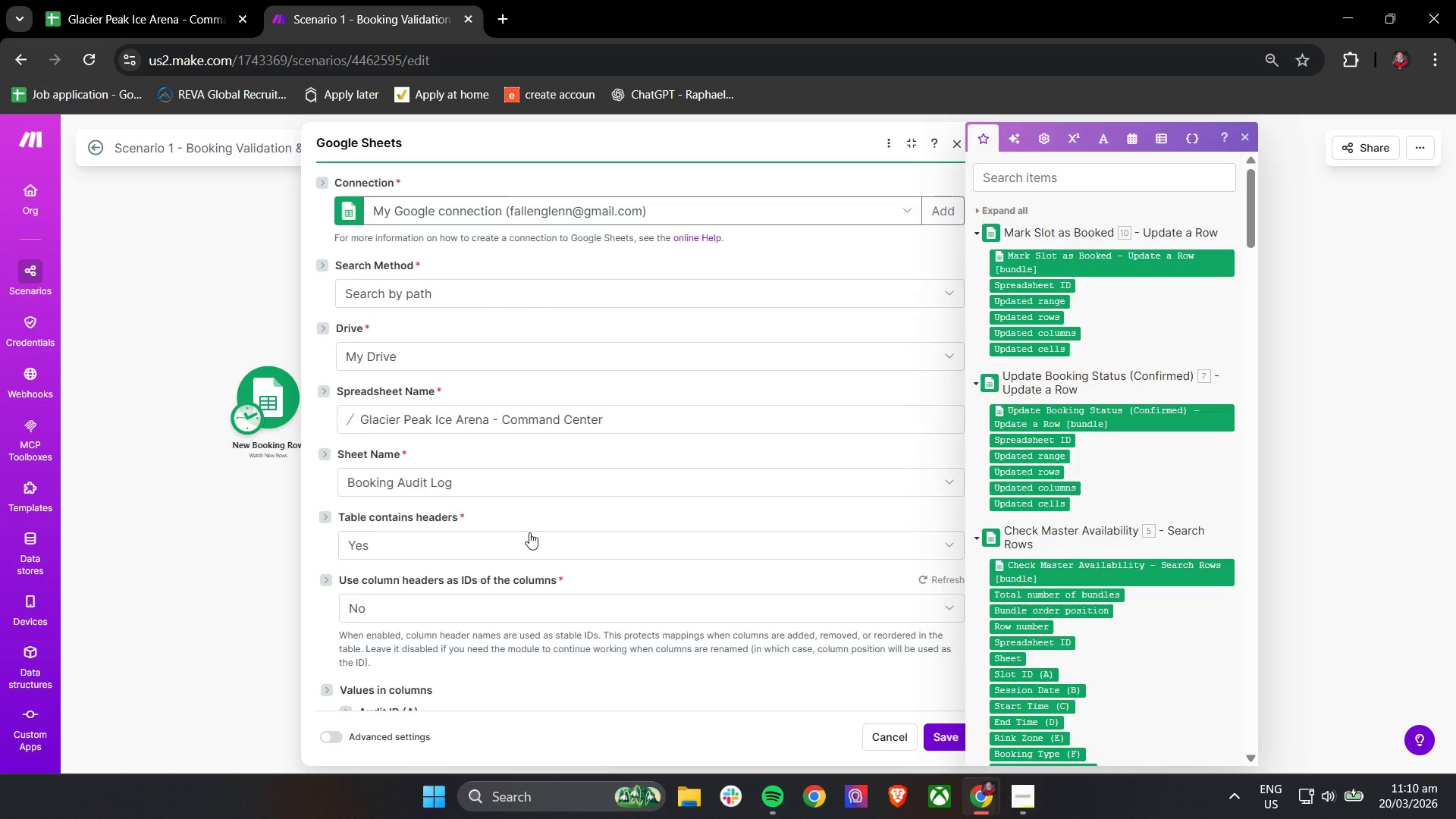 
wait(7.93)
 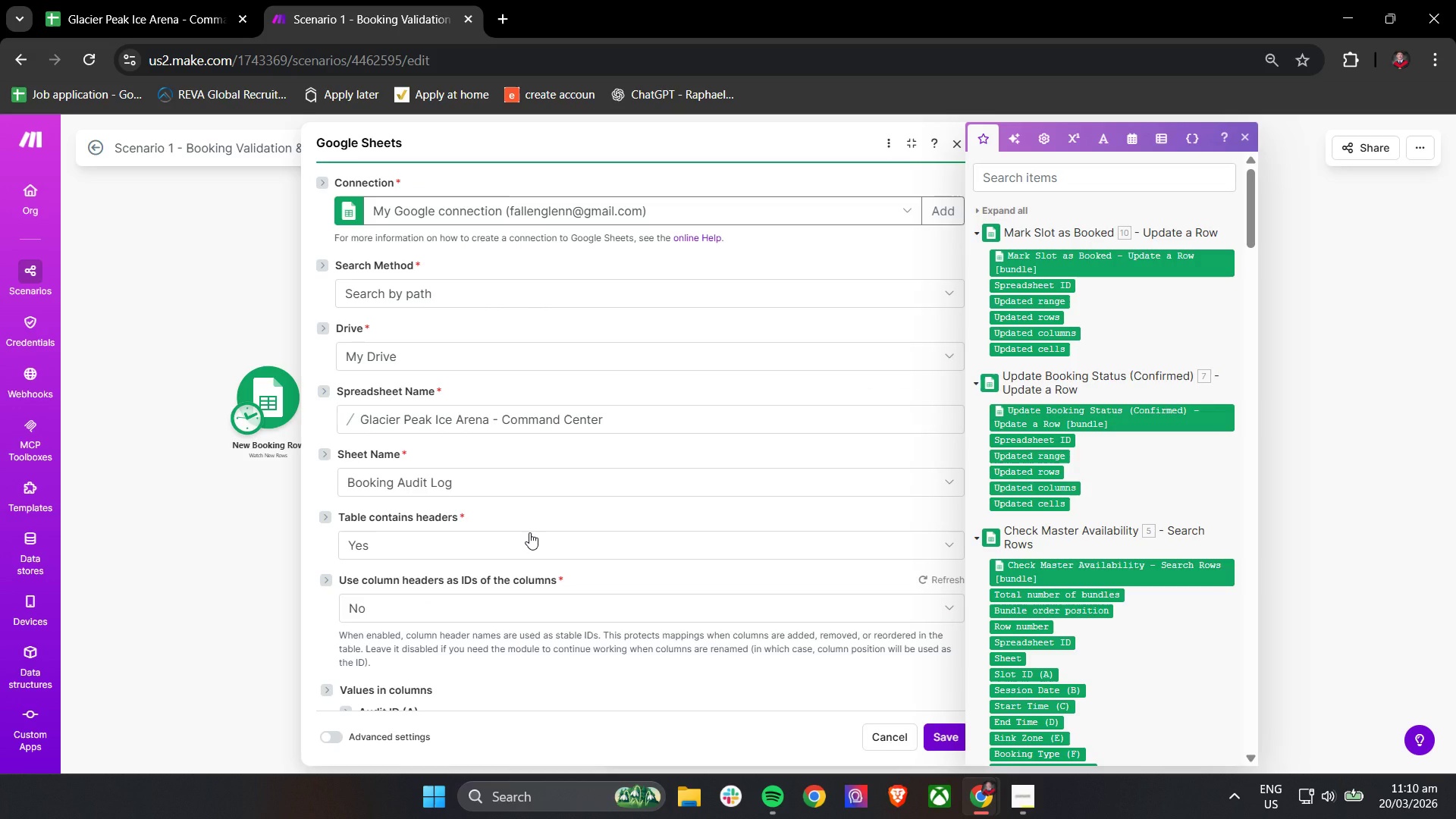 
scroll: coordinate [529, 532], scroll_direction: down, amount: 1.0
 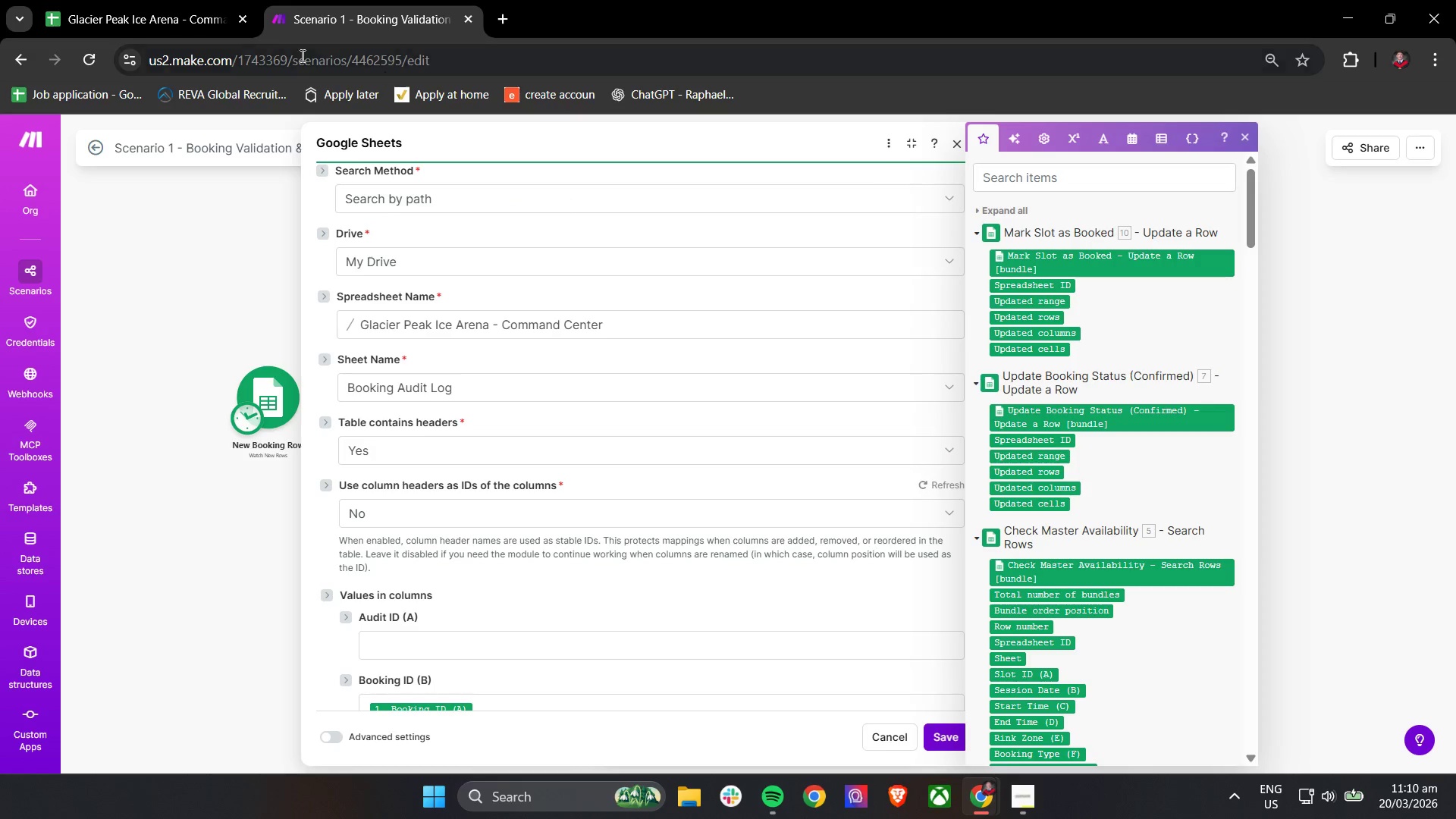 
left_click([105, 0])
 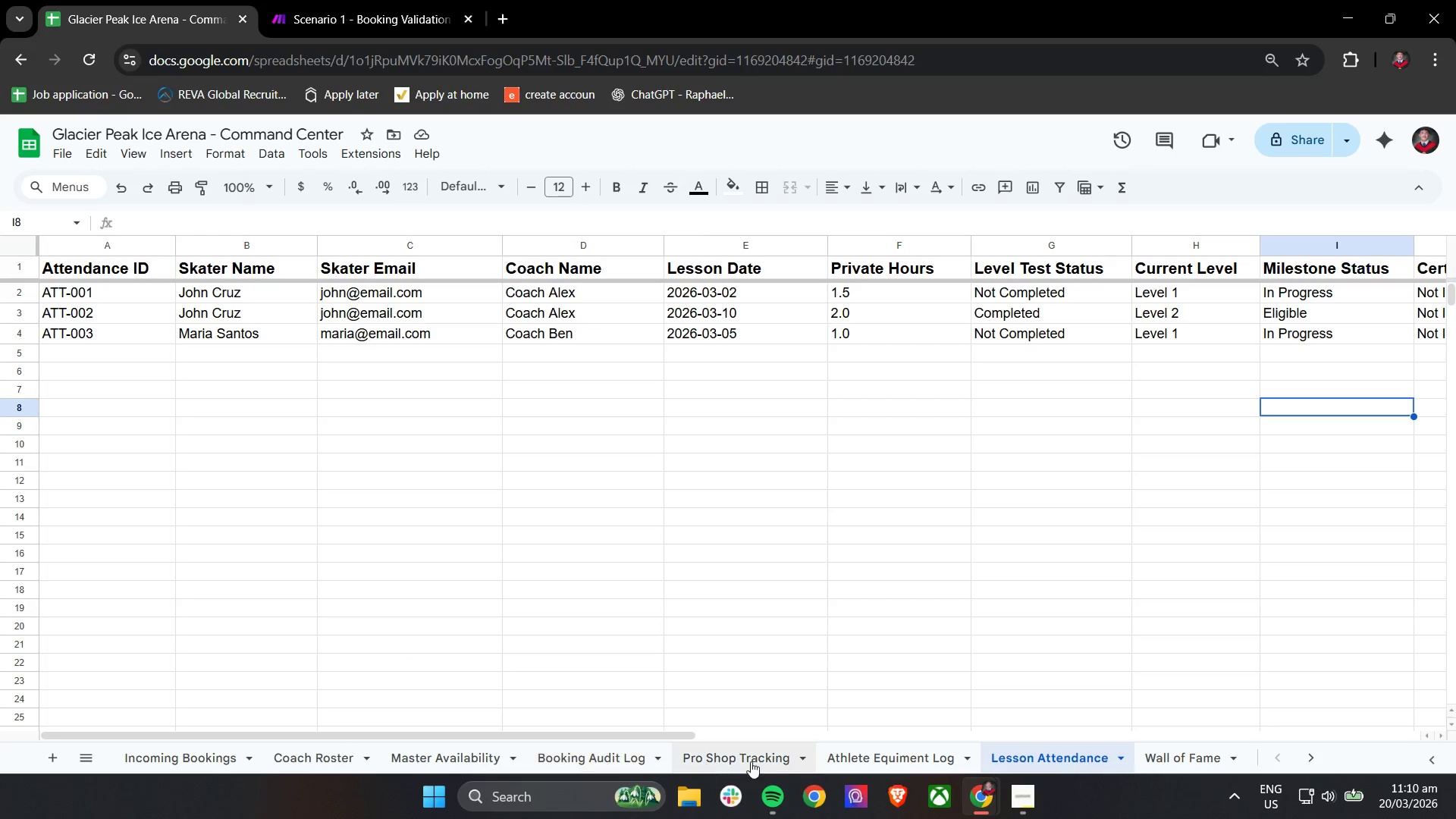 
left_click([588, 752])
 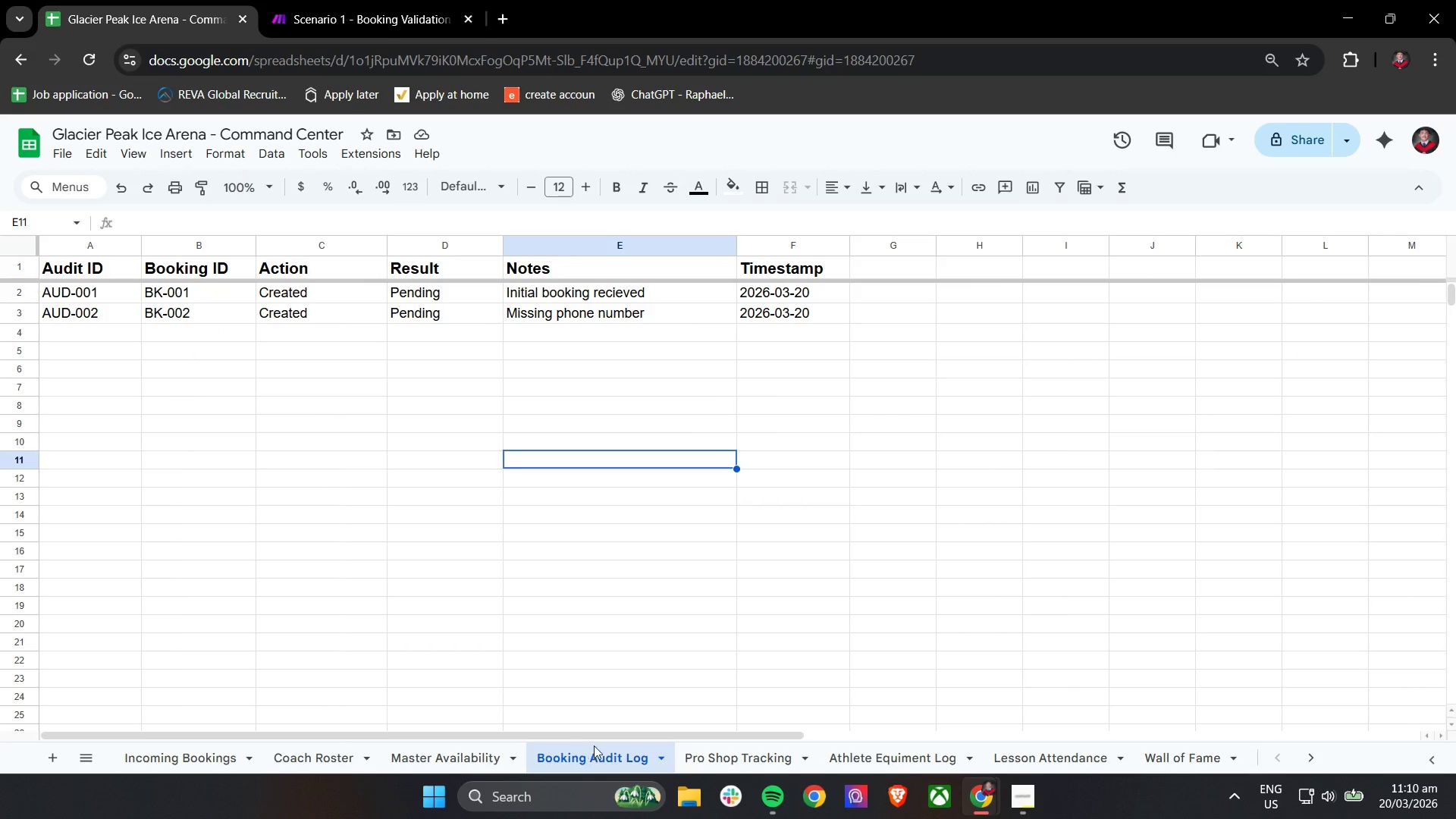 
left_click([733, 762])
 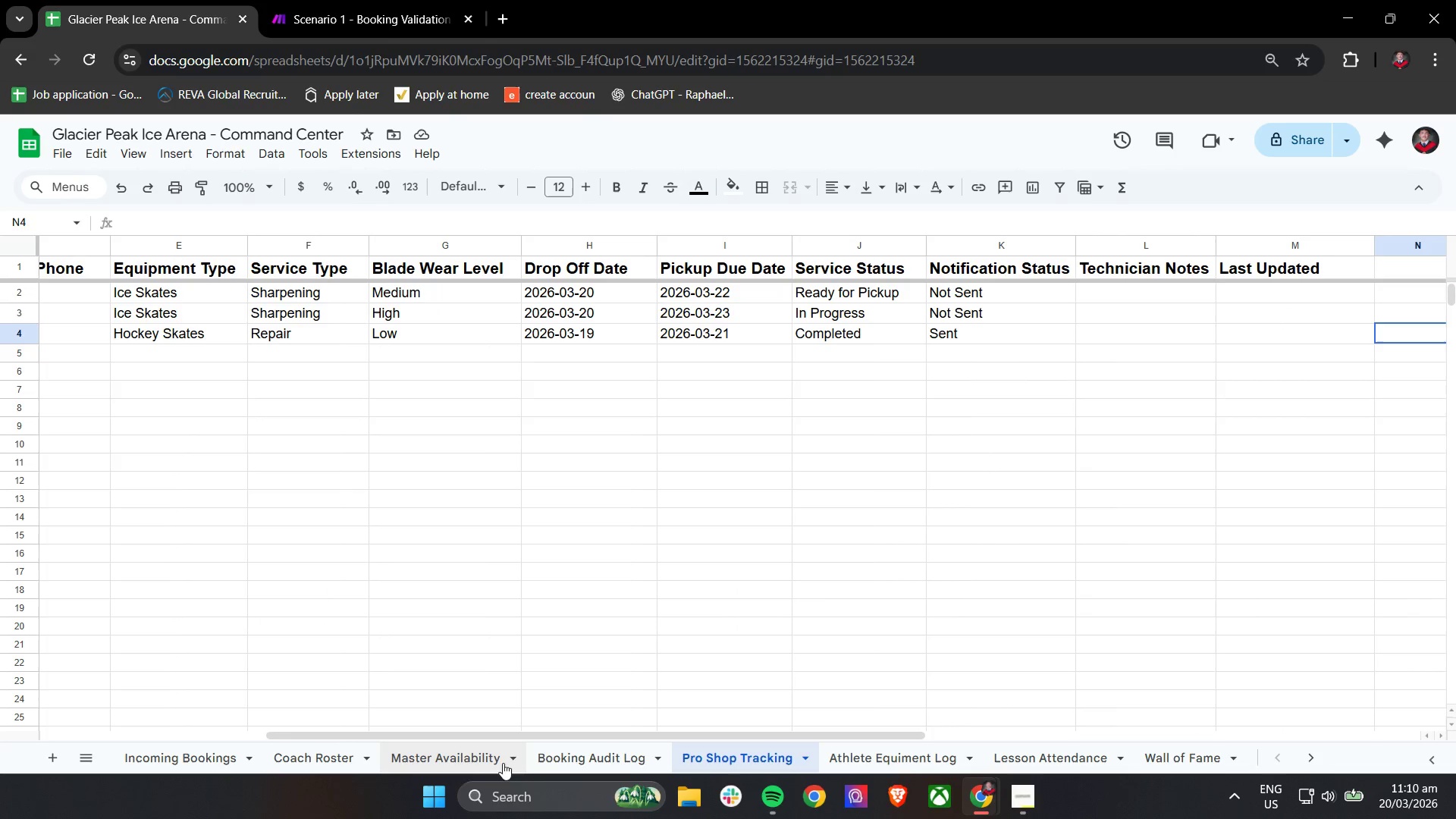 
left_click([440, 764])
 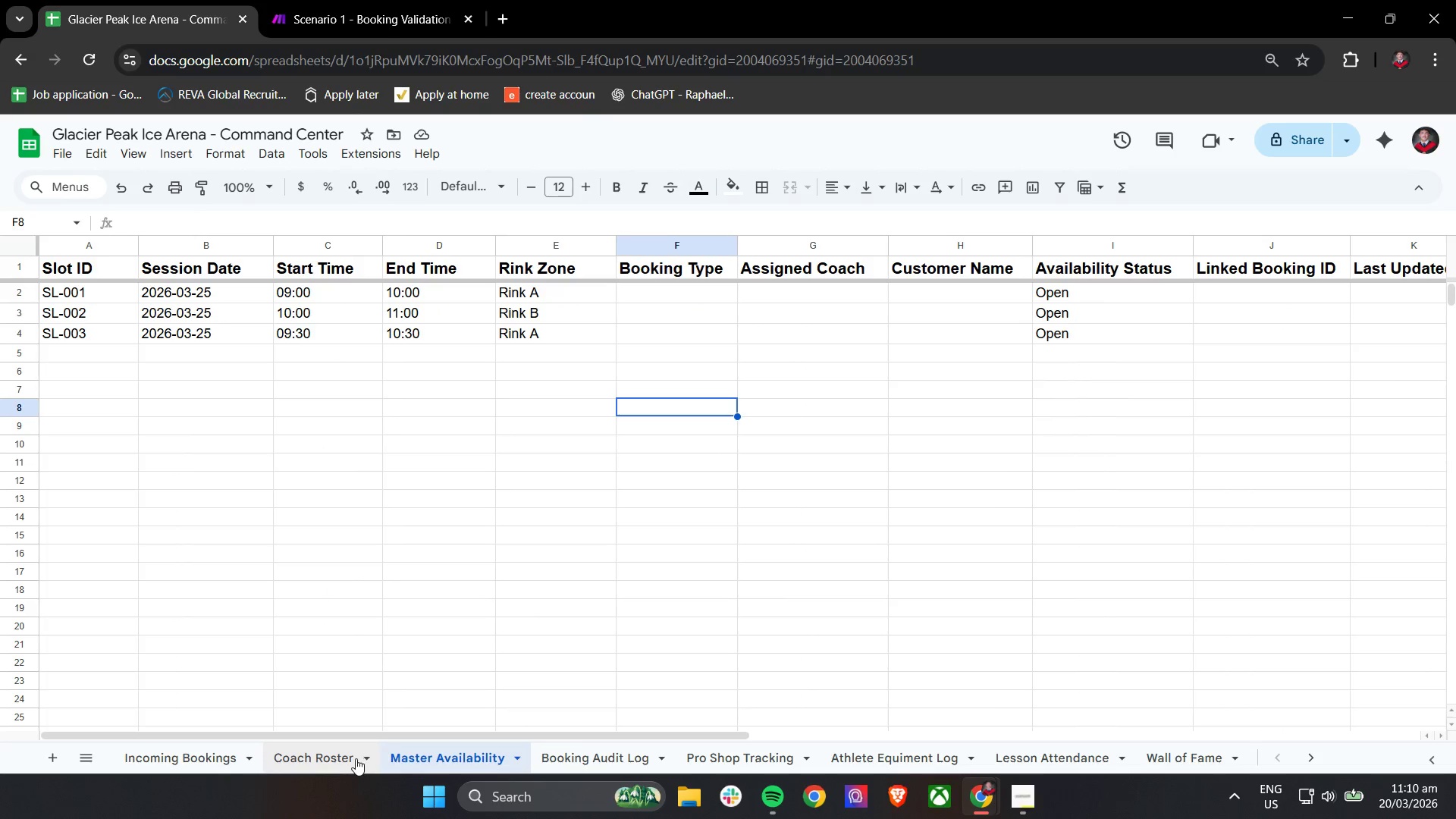 
left_click([348, 758])
 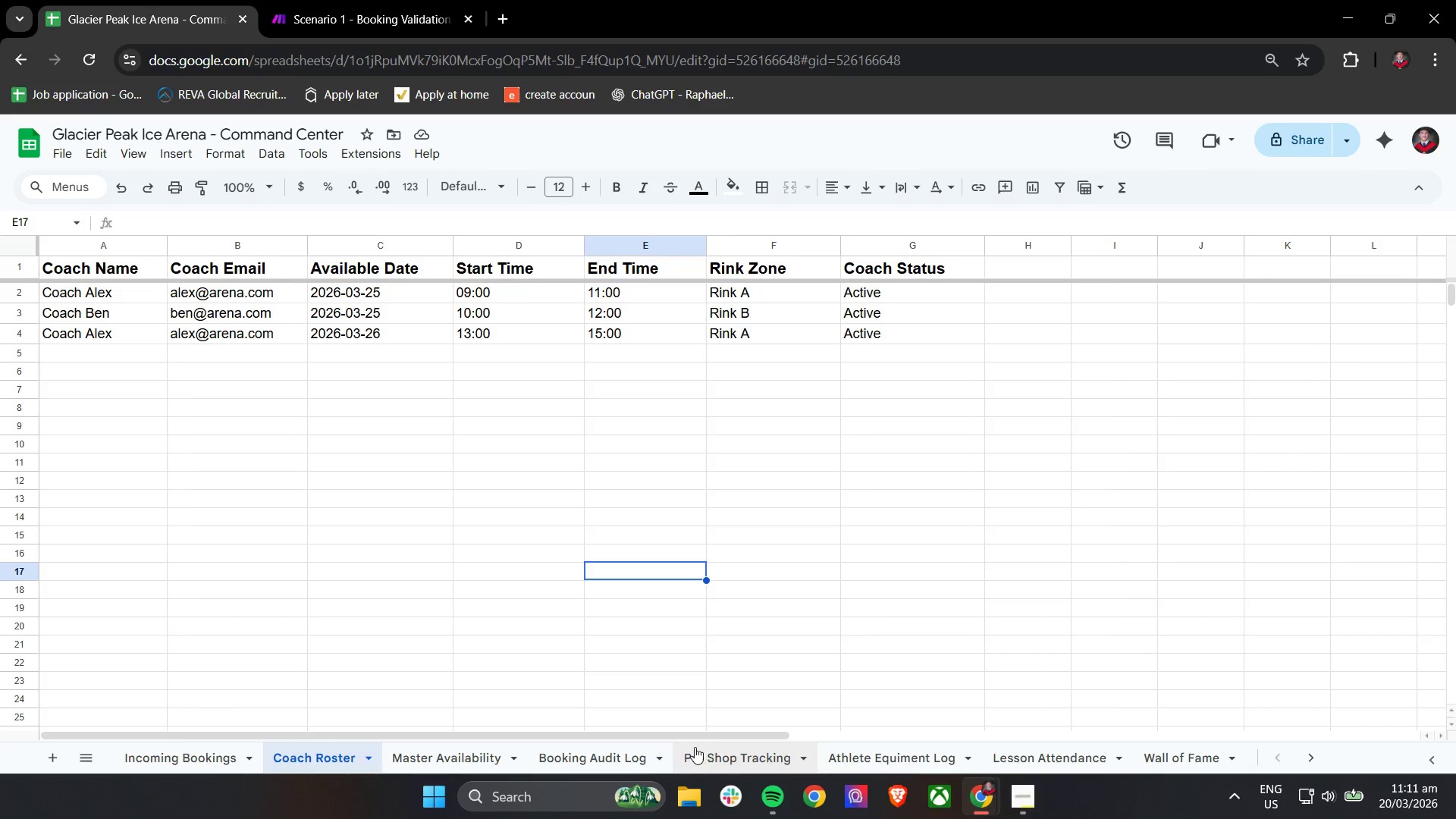 
double_click([731, 765])
 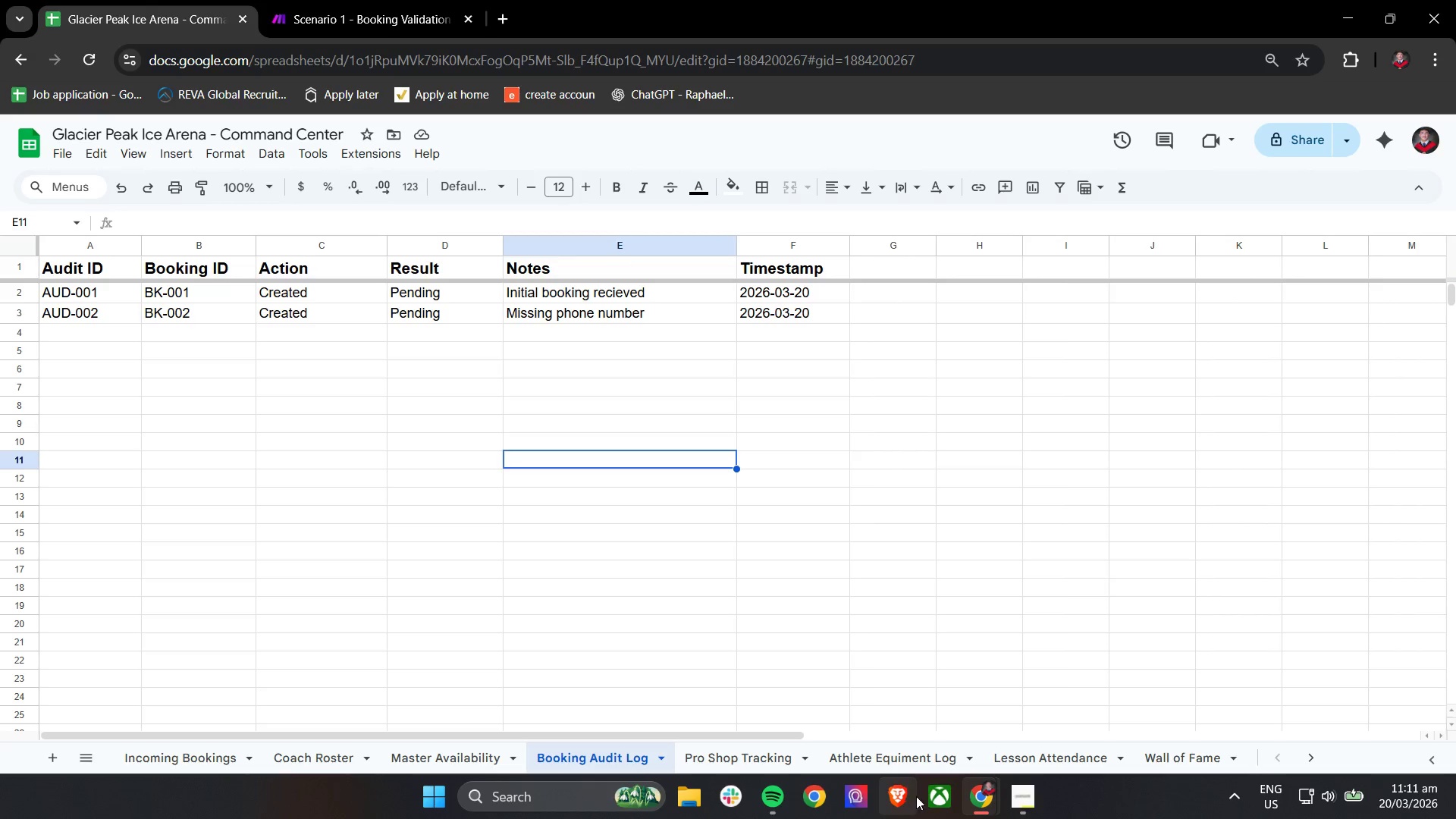 
wait(22.09)
 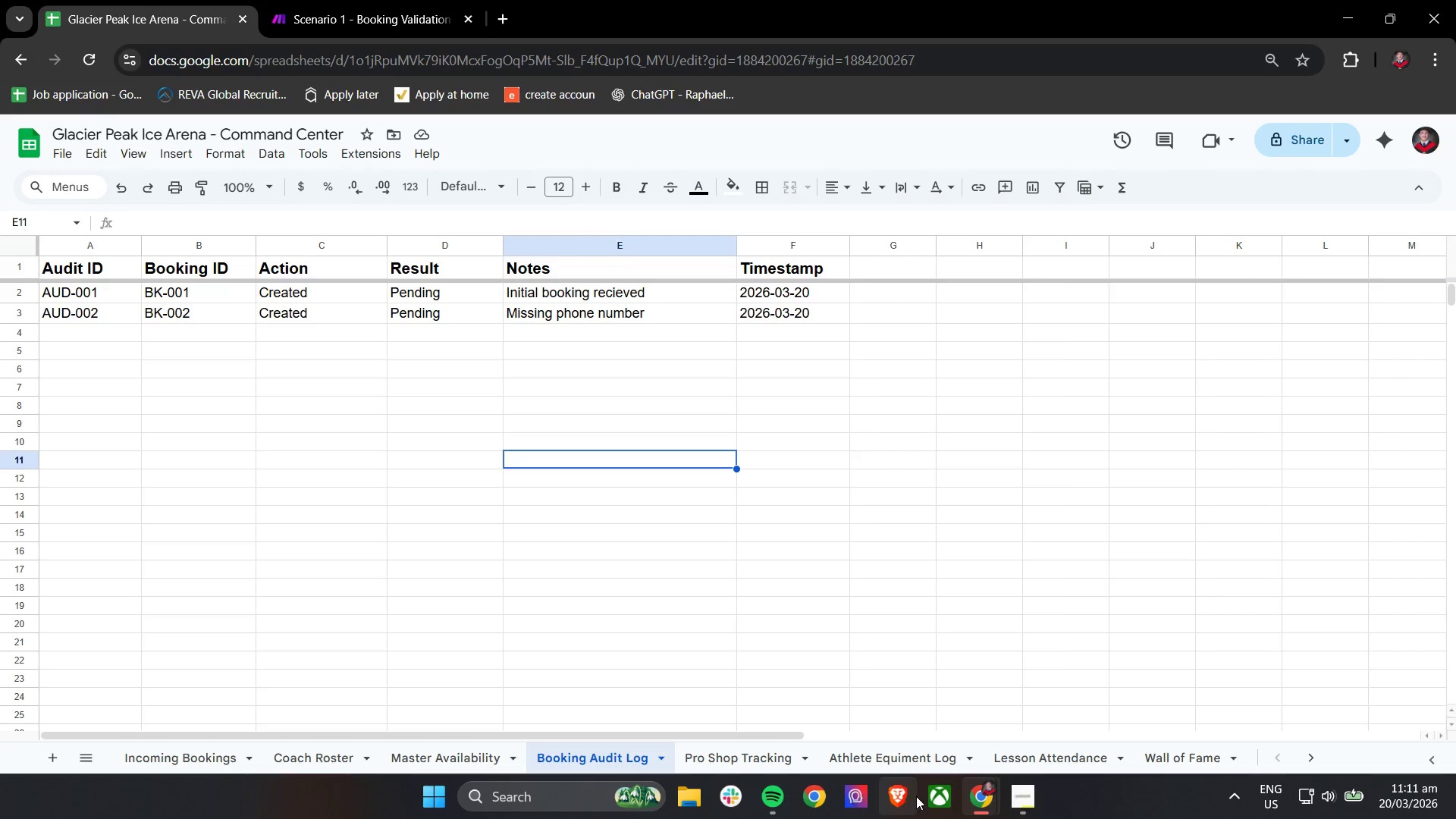 
scroll: coordinate [349, 497], scroll_direction: up, amount: 5.0
 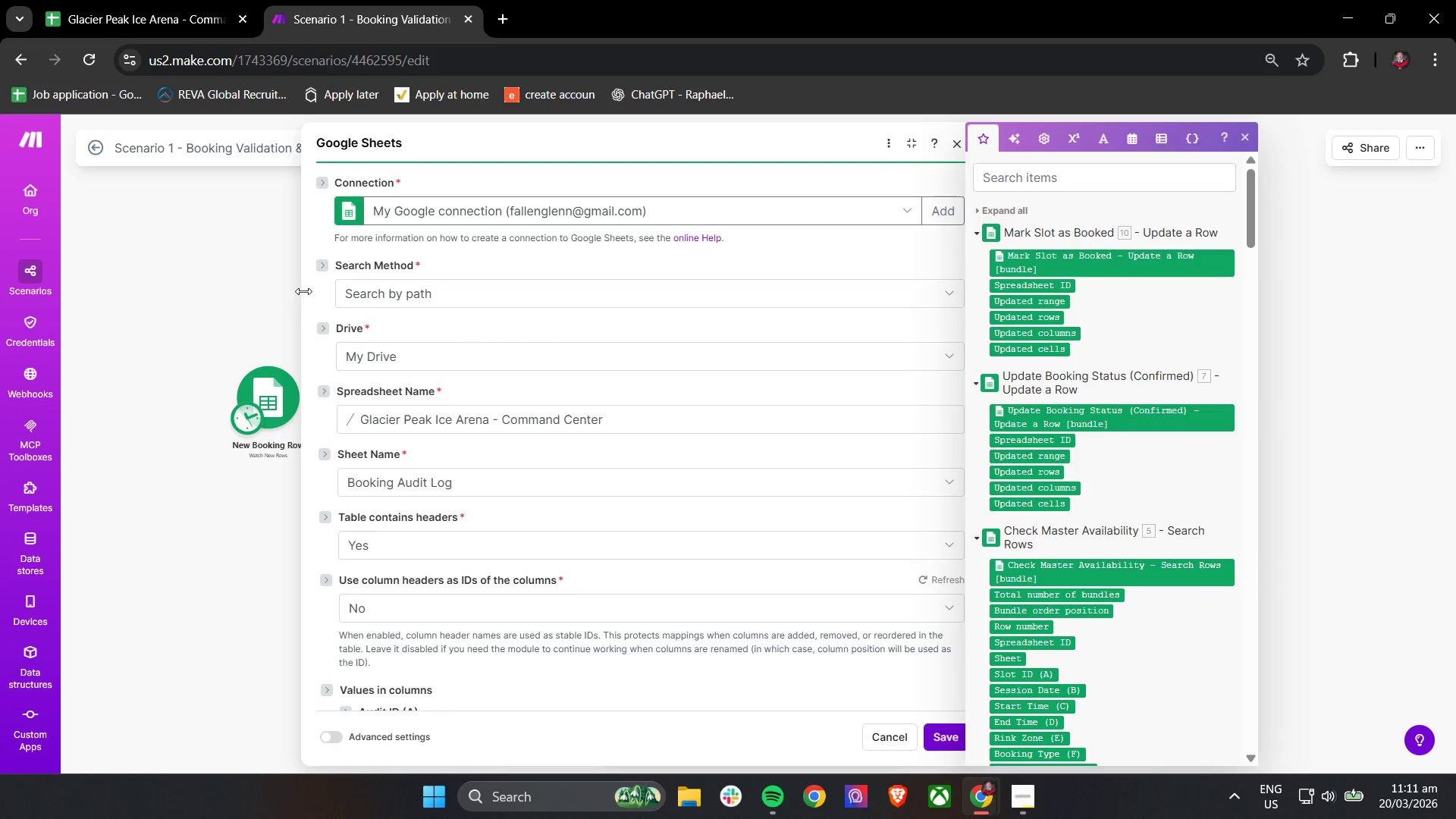 
left_click([307, 291])
 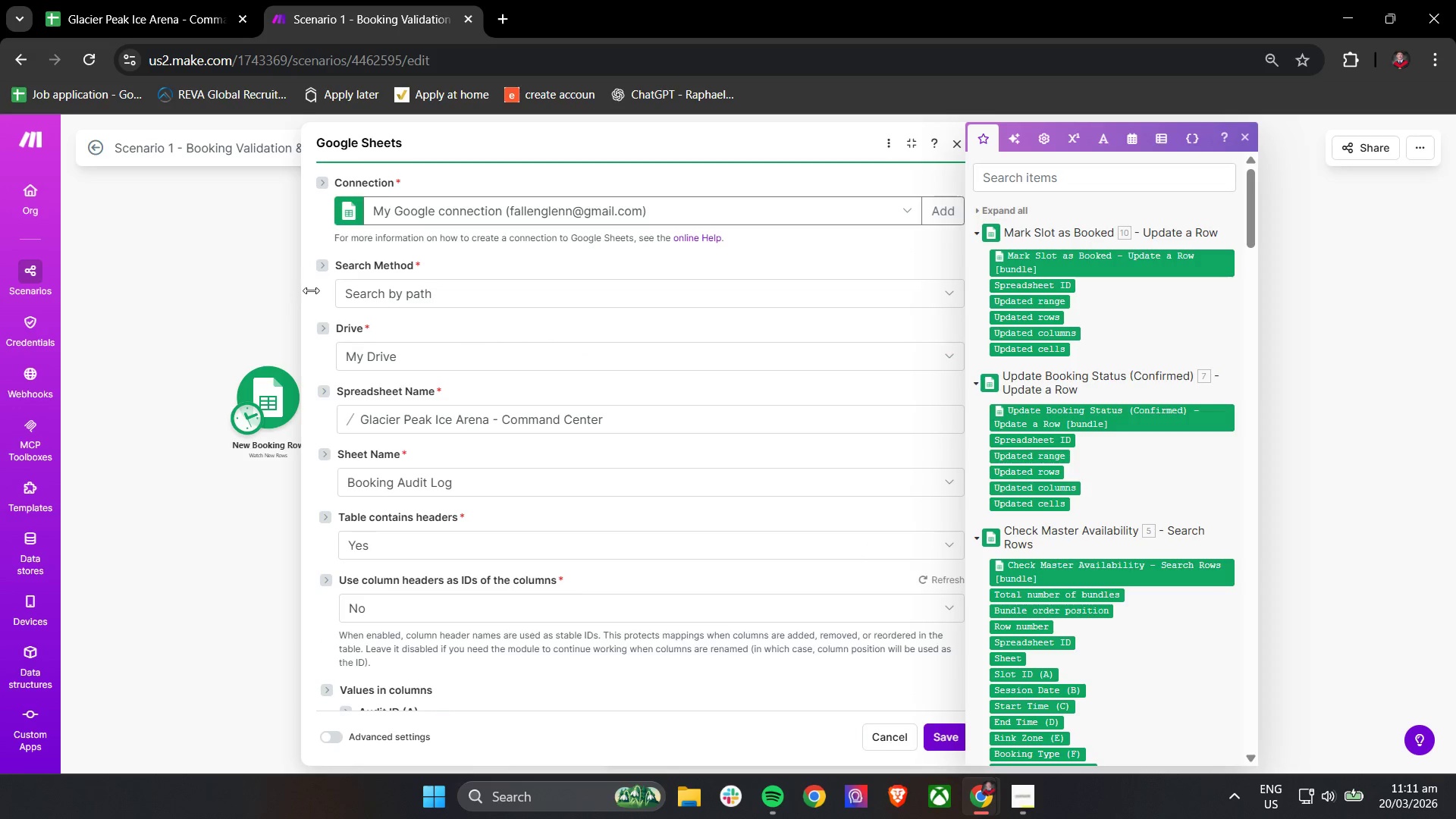 
left_click([311, 290])
 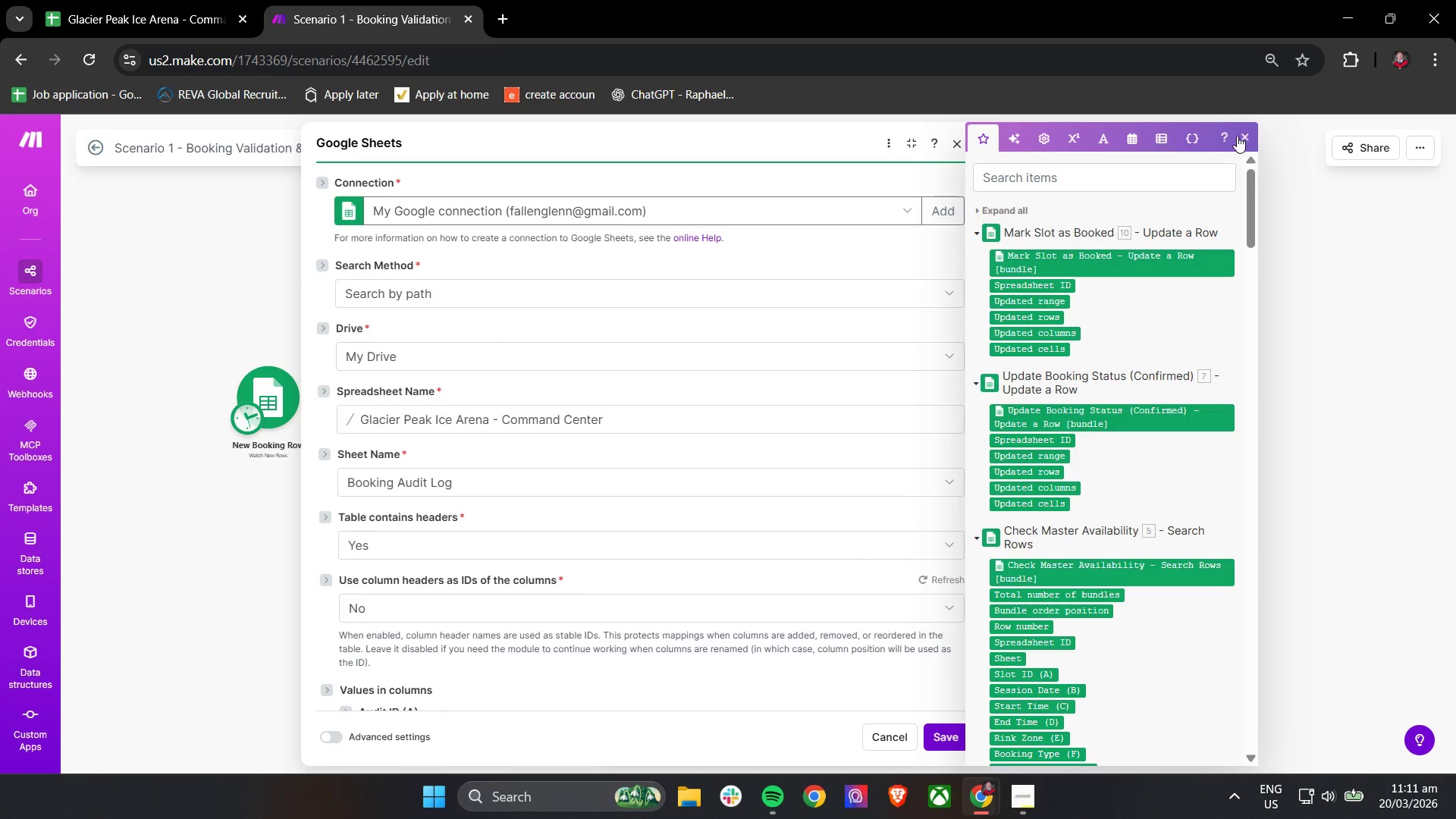 
left_click([1241, 134])
 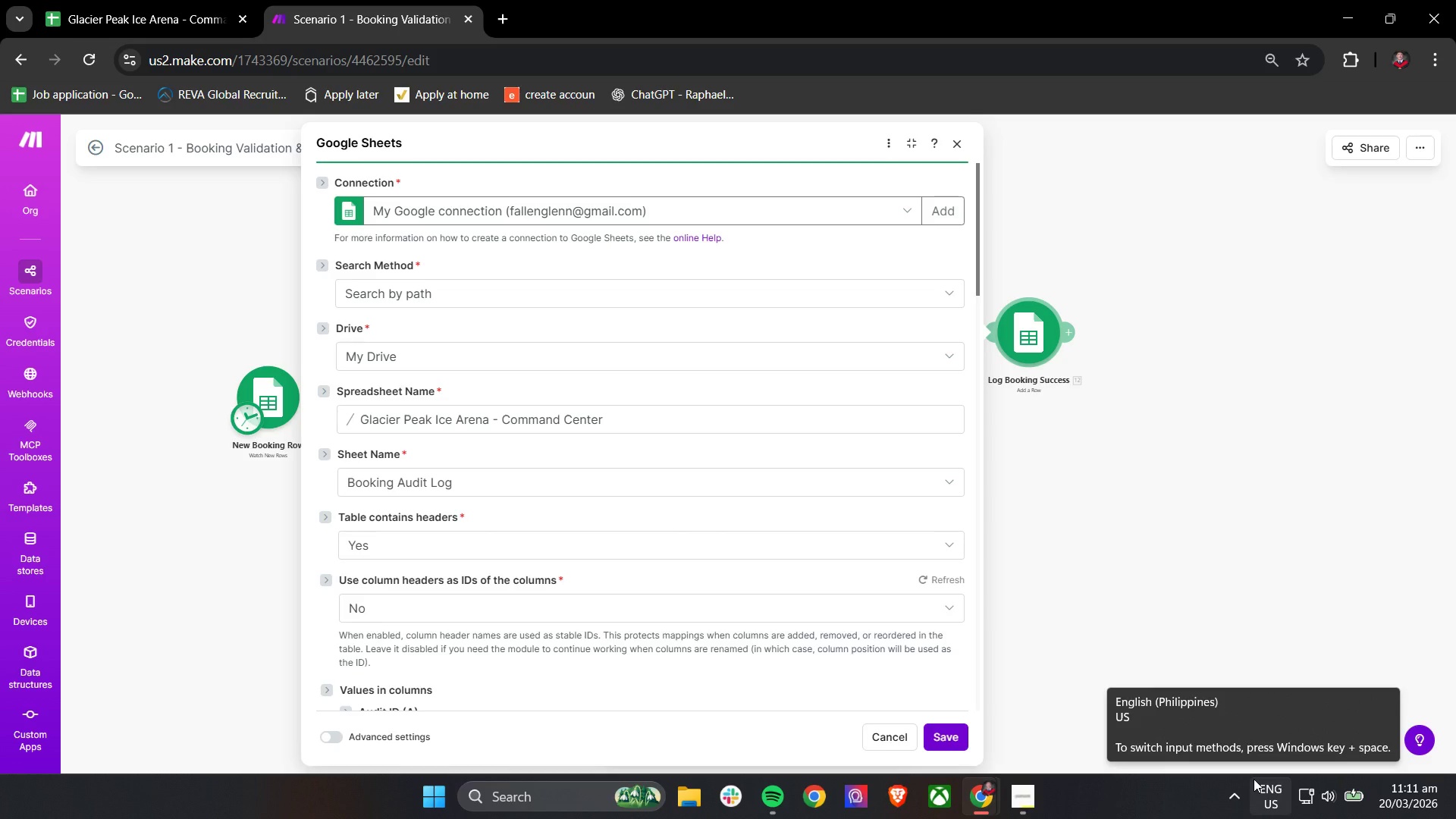 
wait(13.64)
 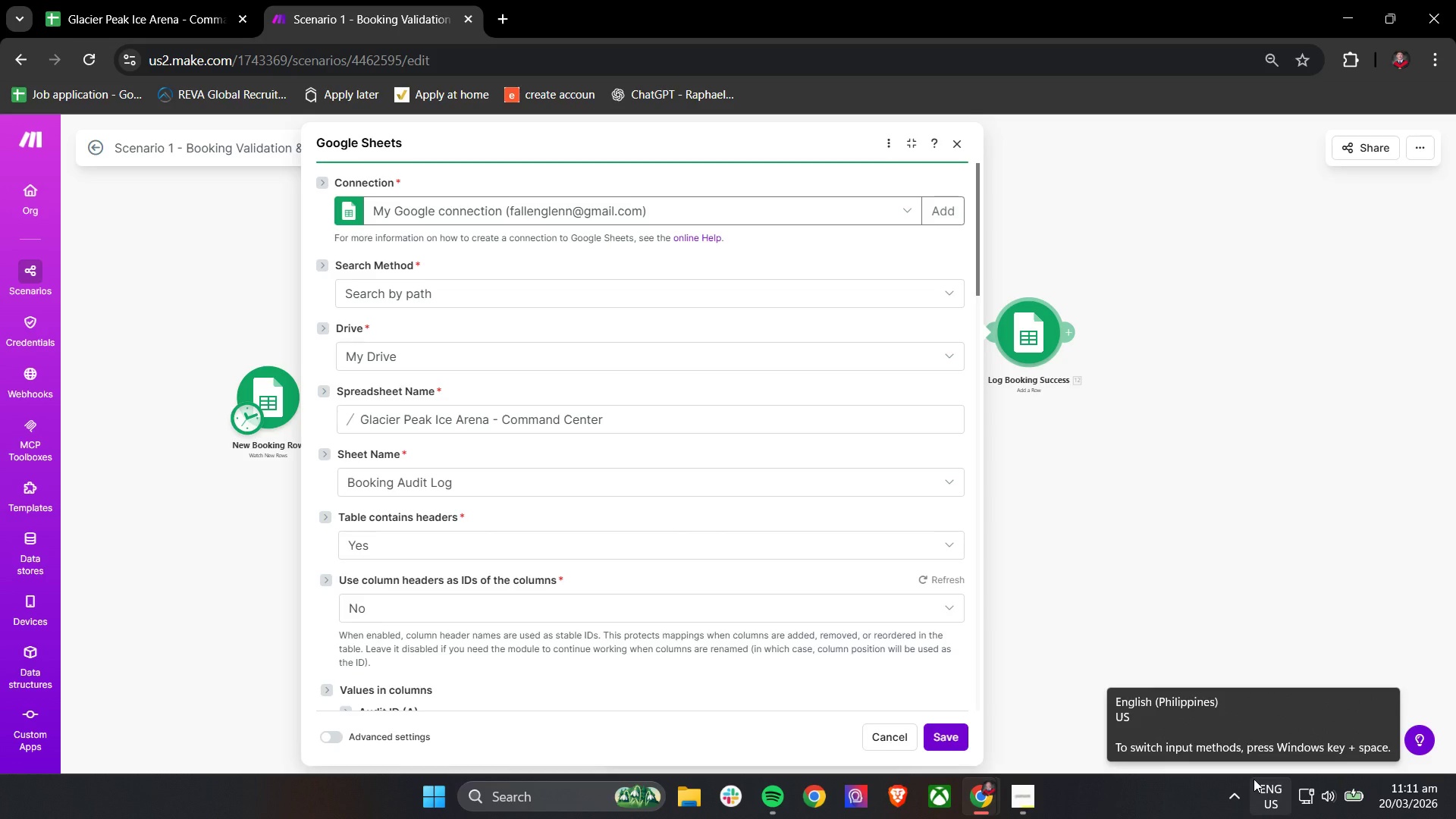 
scroll: coordinate [744, 506], scroll_direction: down, amount: 5.0
 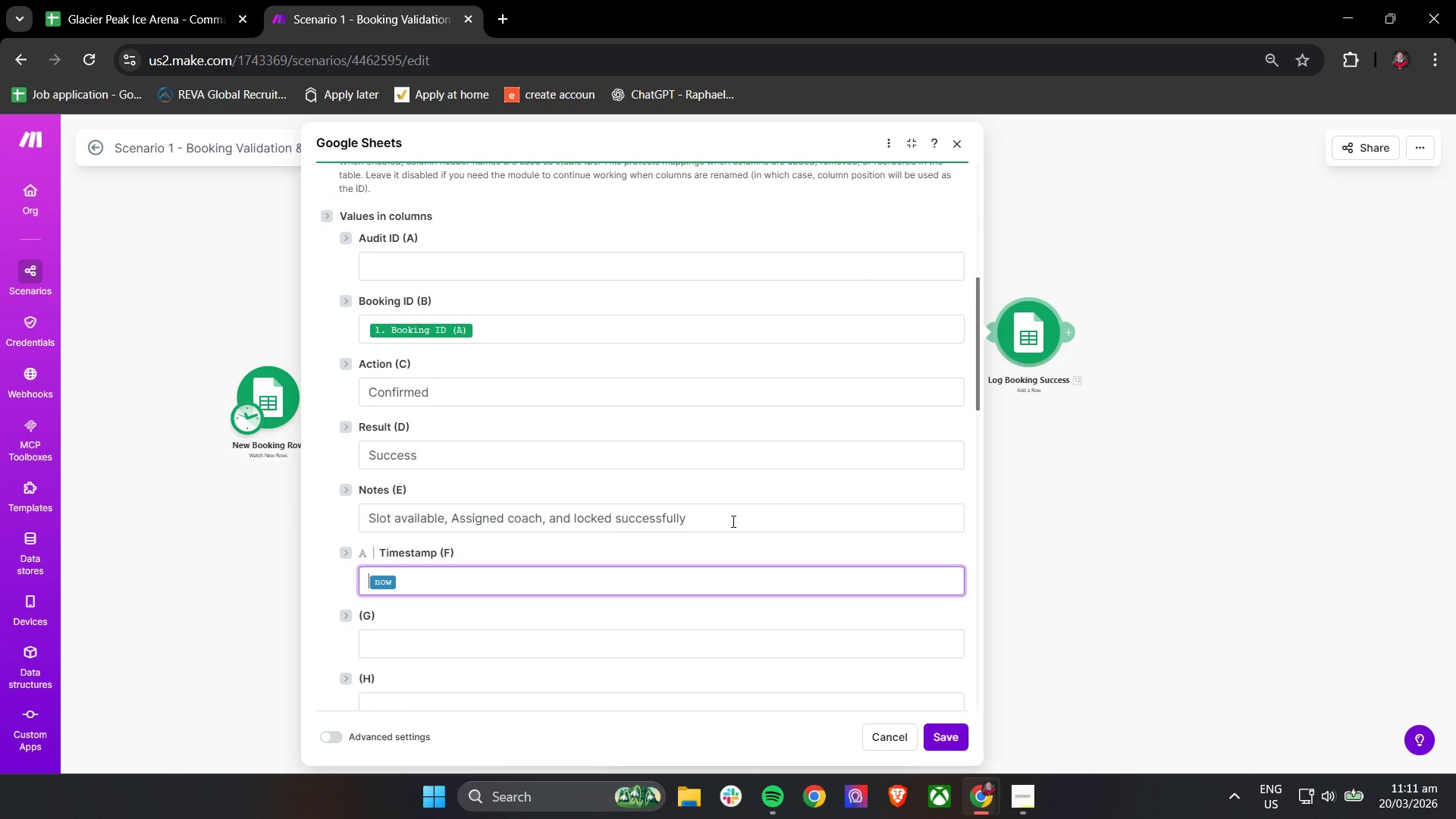 
wait(9.29)
 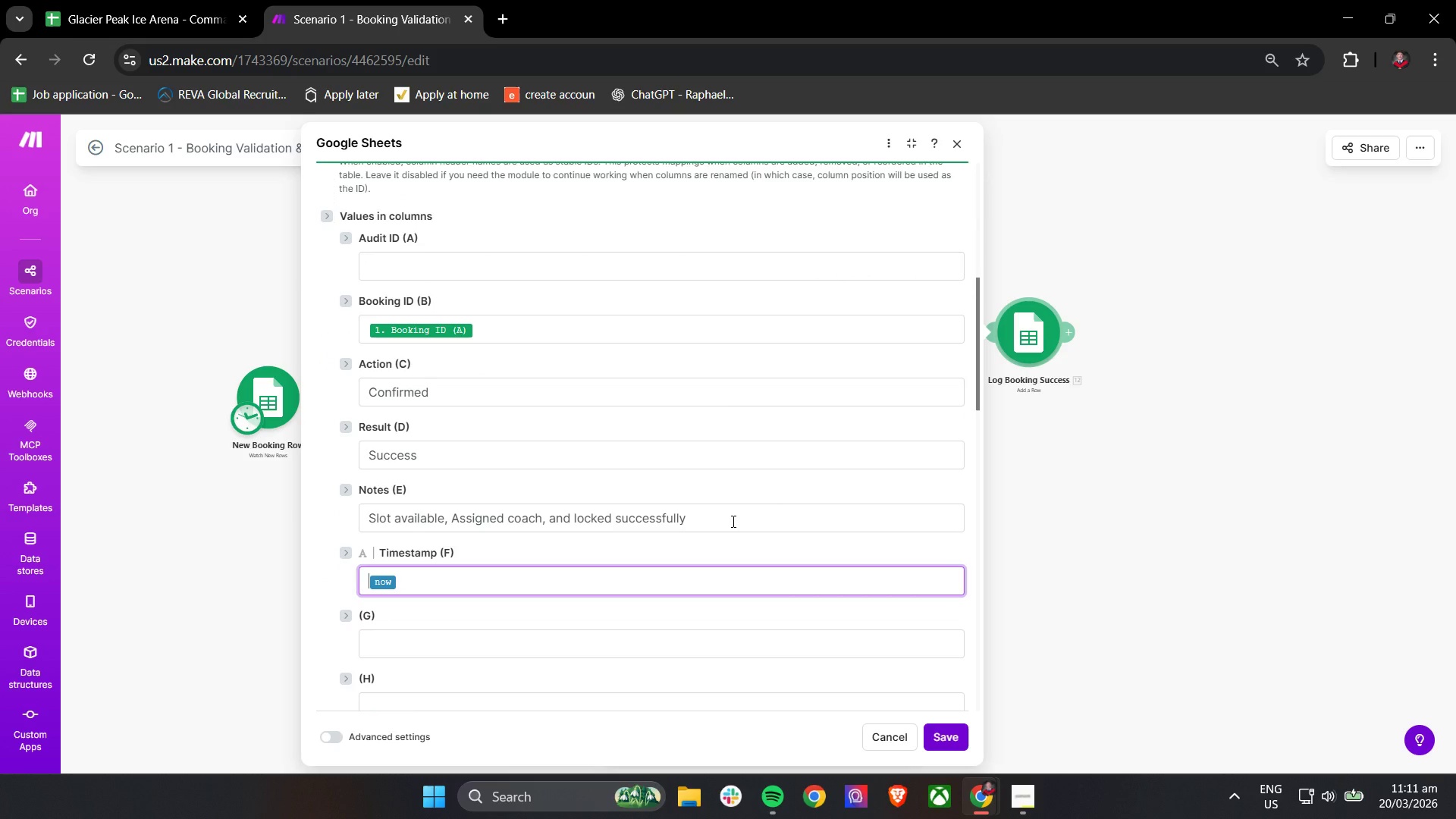 
scroll: coordinate [725, 523], scroll_direction: up, amount: 11.0
 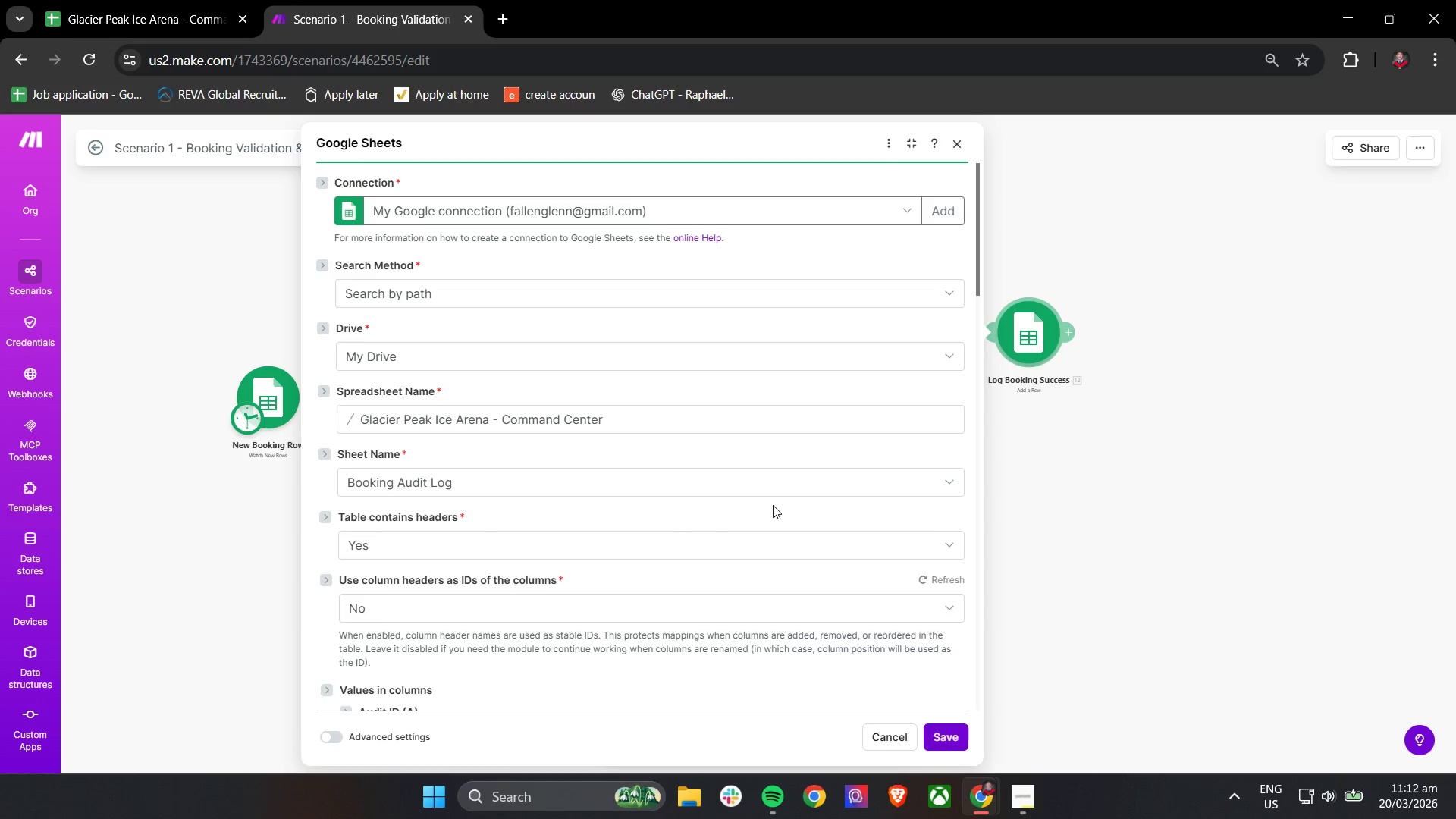 
wait(38.49)
 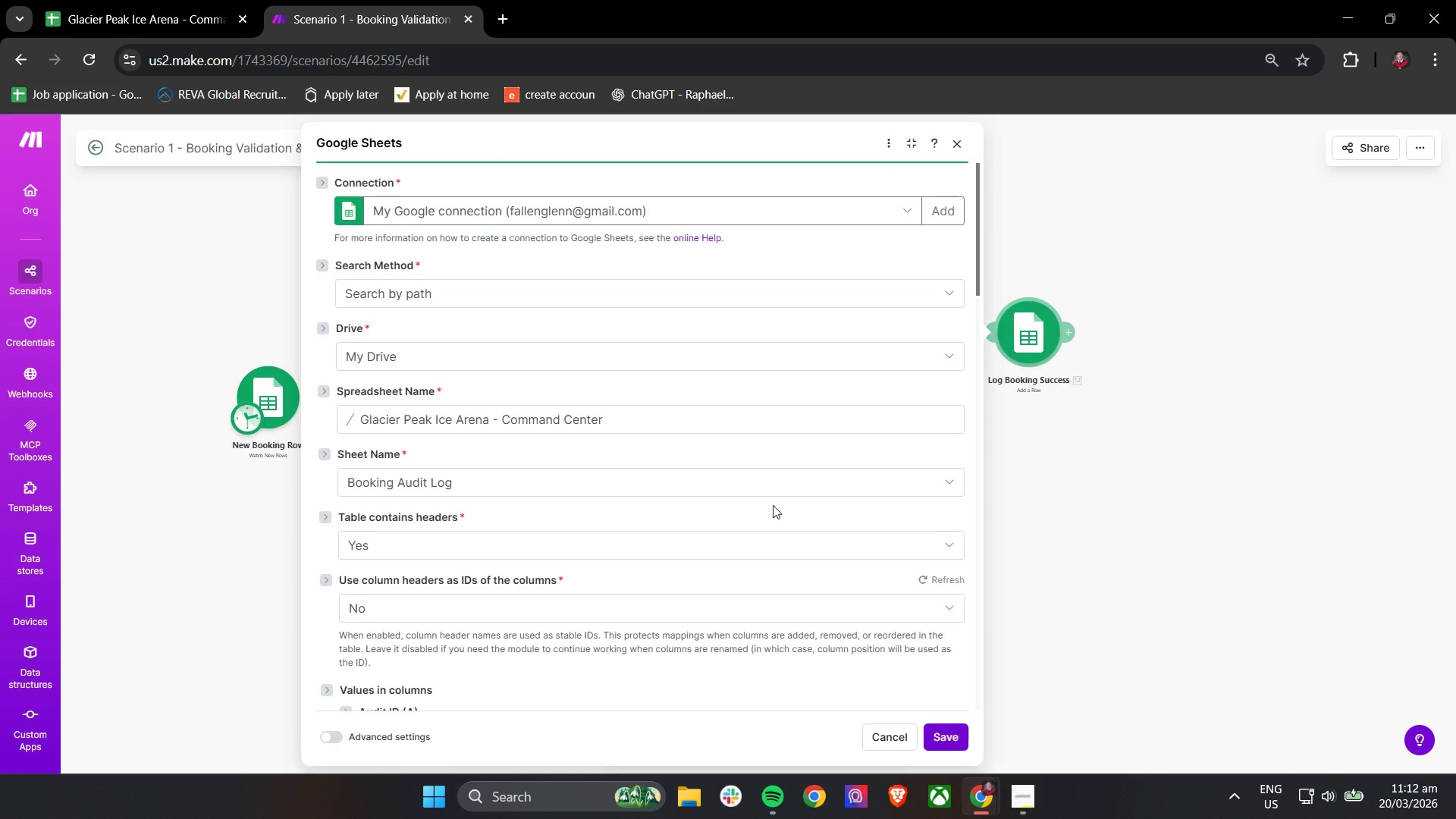 
left_click([956, 737])
 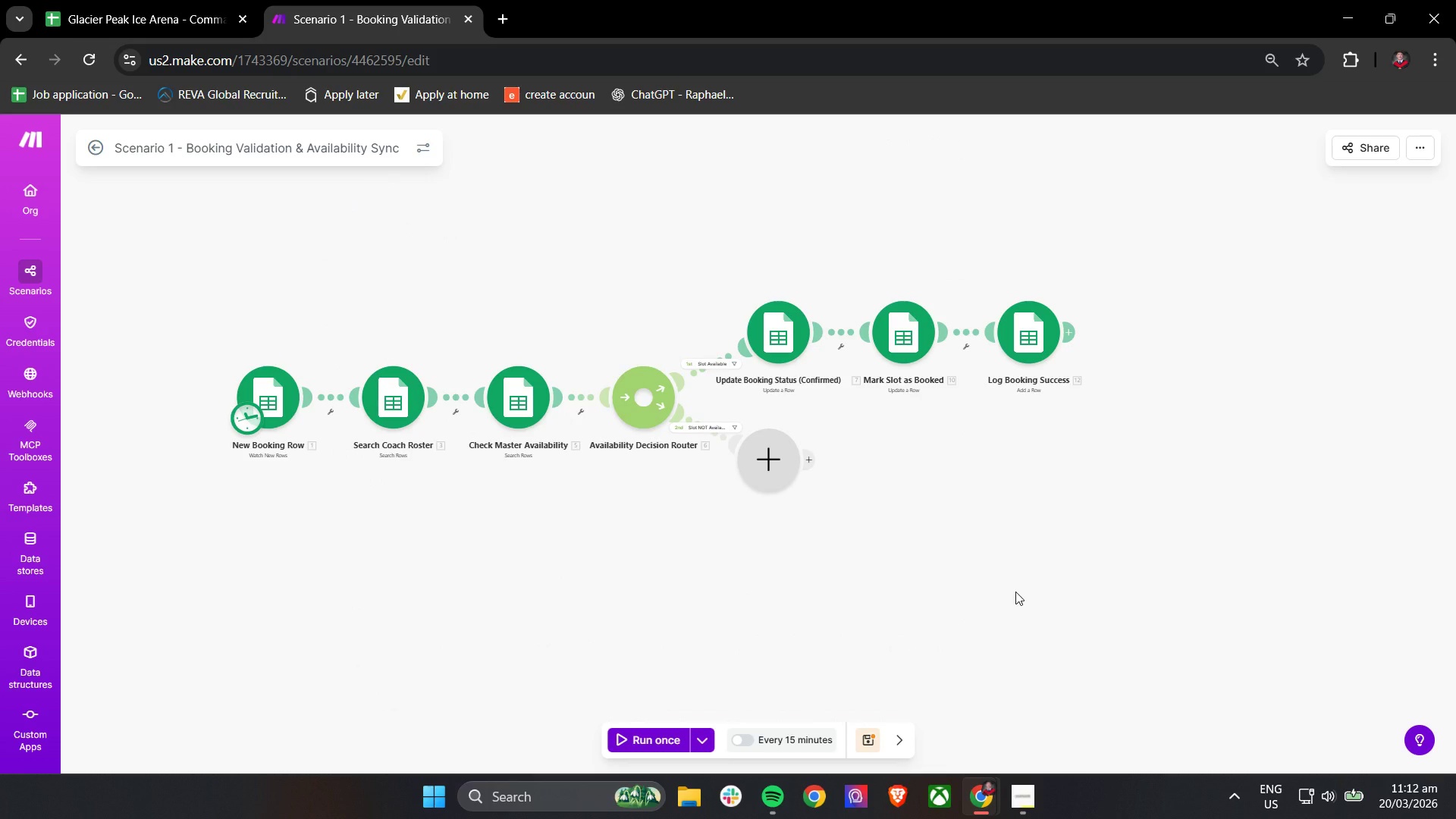 
wait(12.48)
 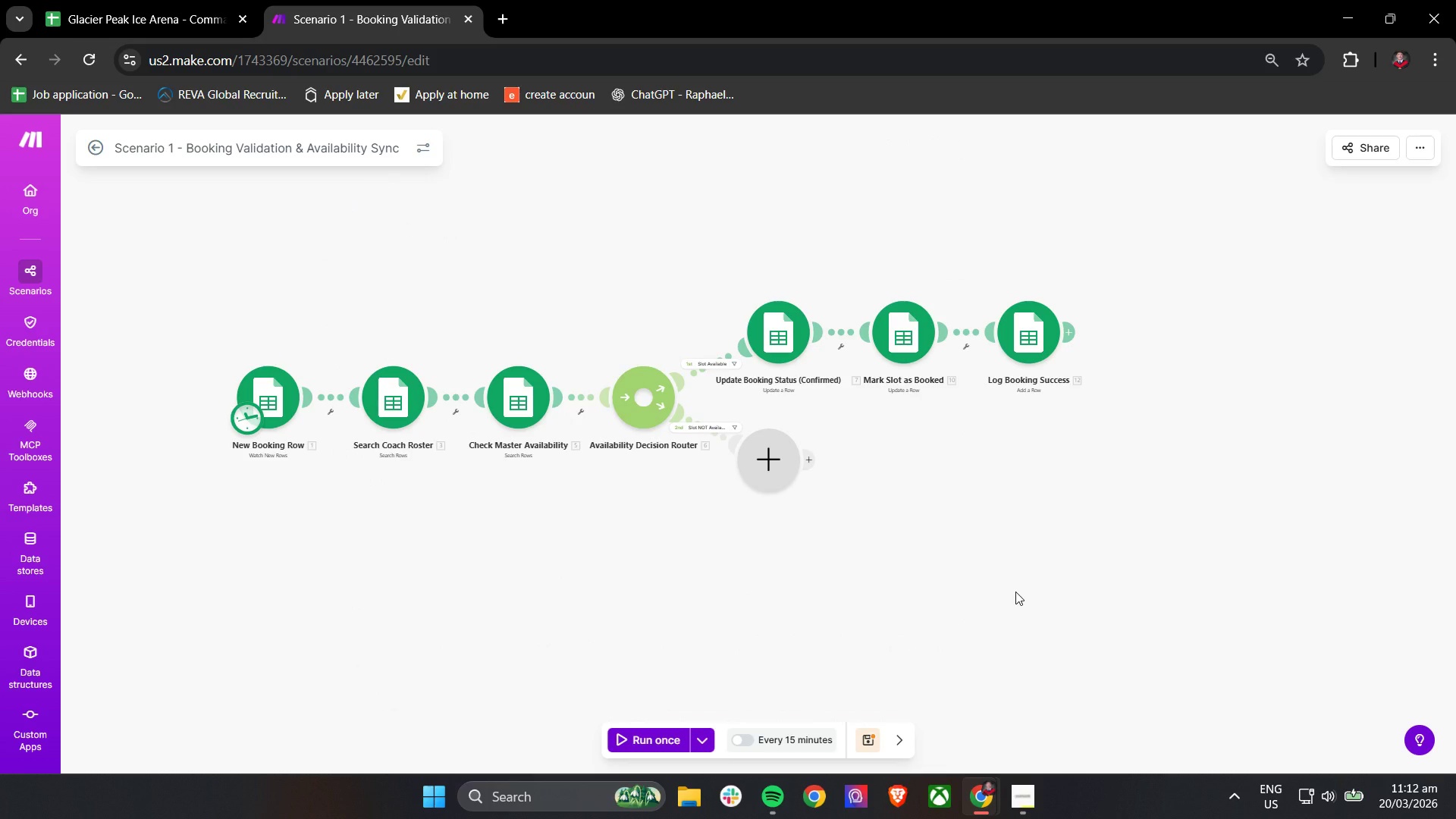 
left_click([1025, 799])